 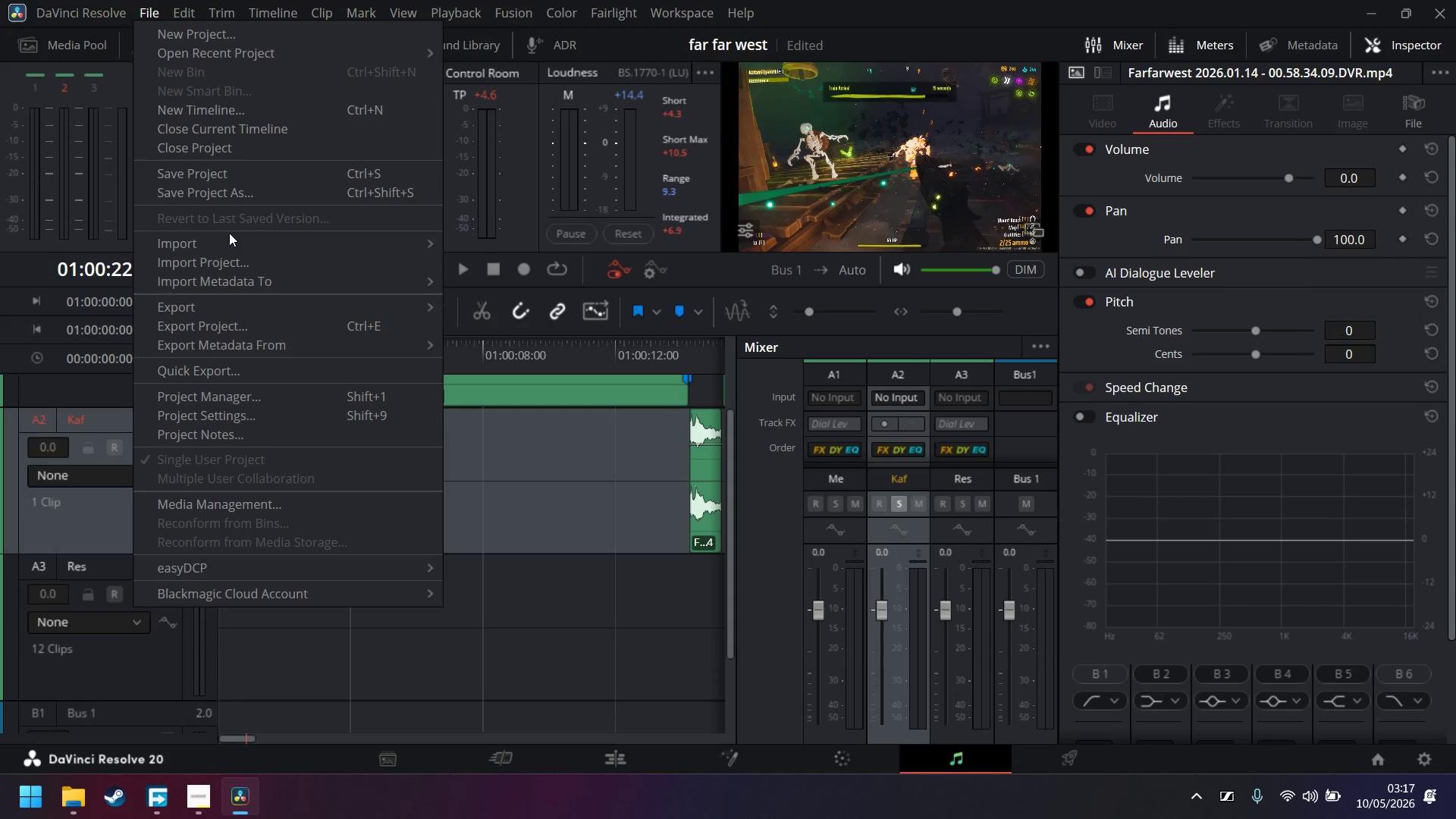 
left_click([331, 330])
 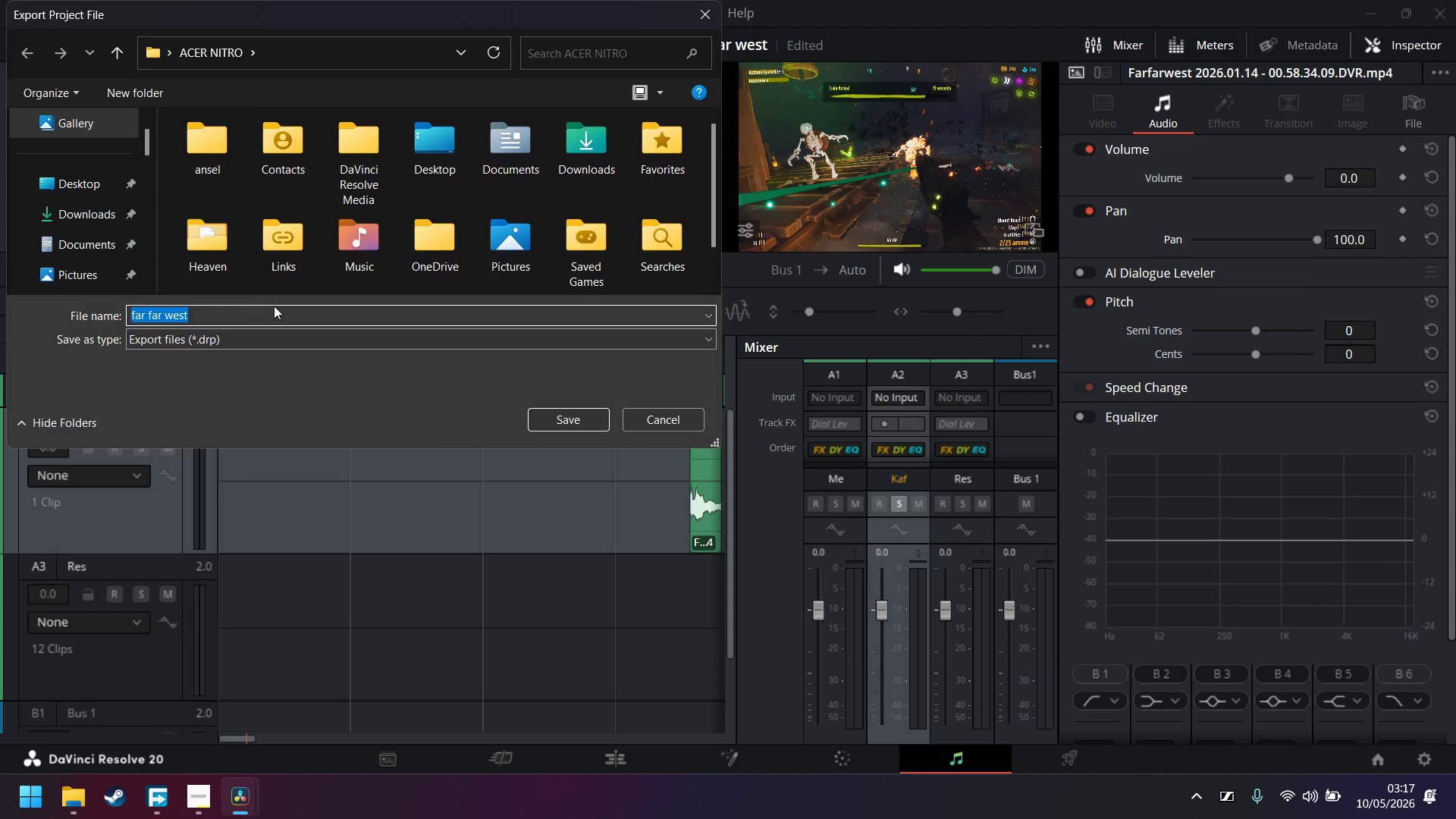 
wait(10.08)
 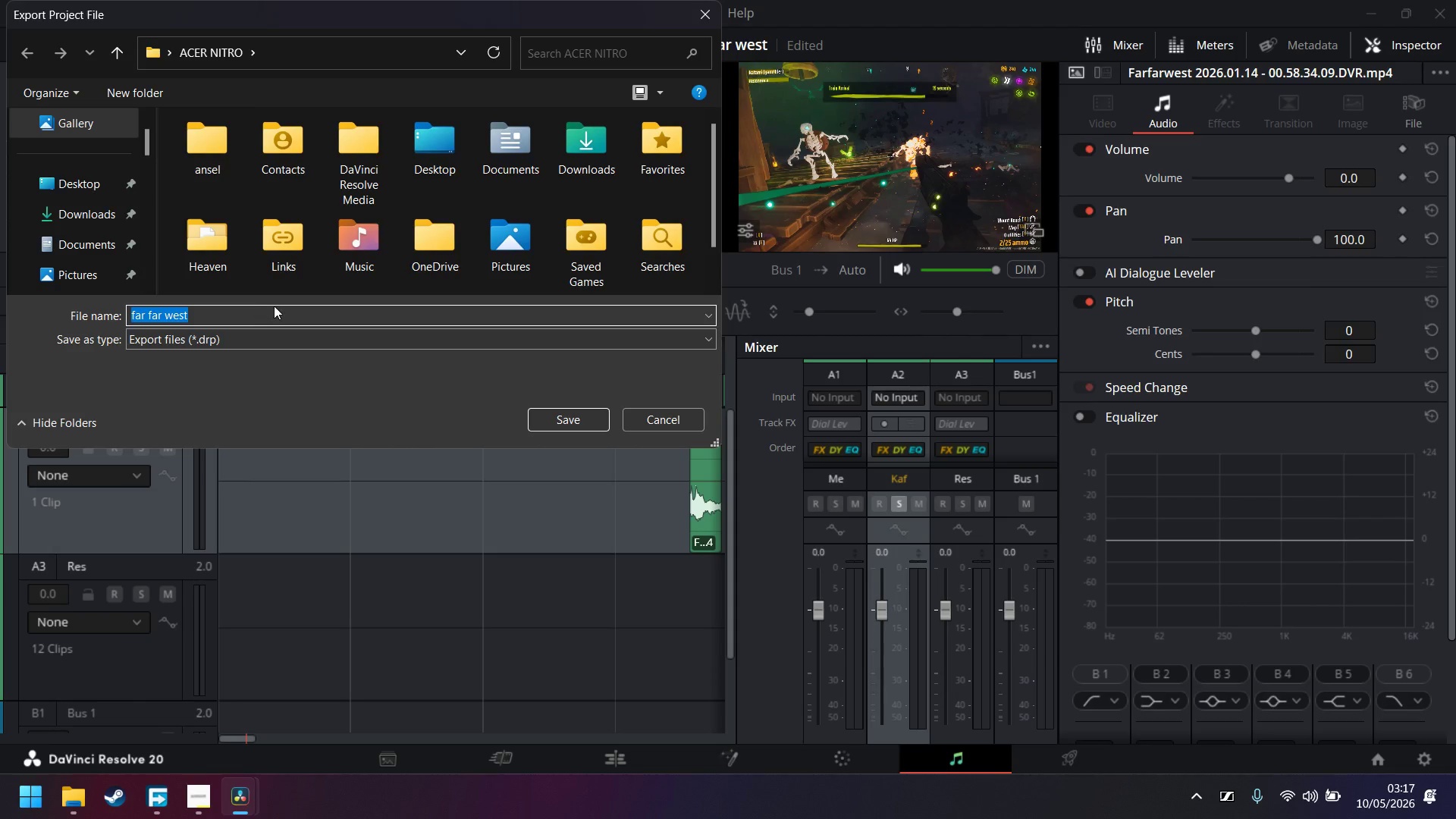 
type(Far_Far_West_Assen)
key(Backspace)
type(mbly)
 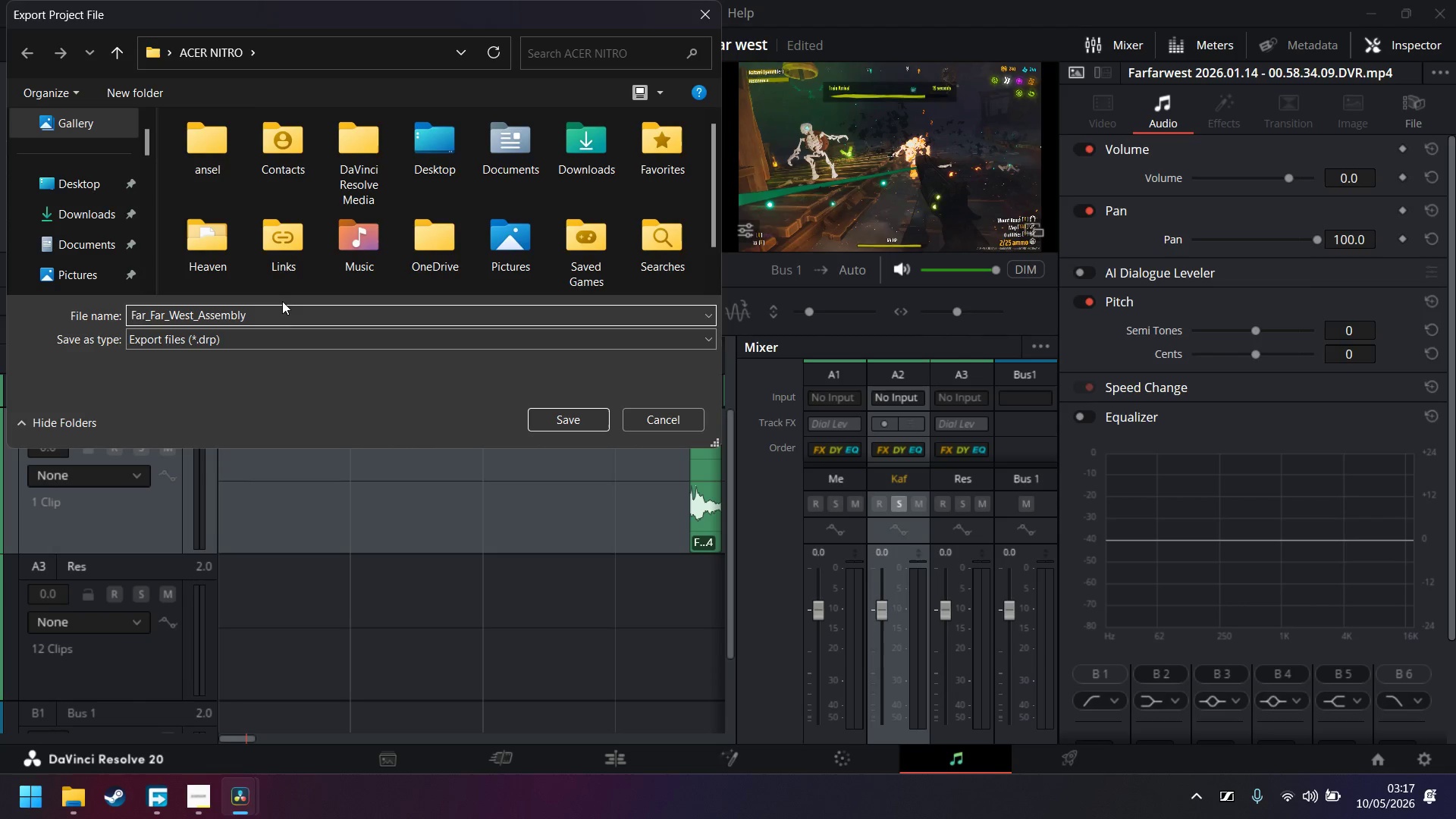 
left_click([88, 238])
 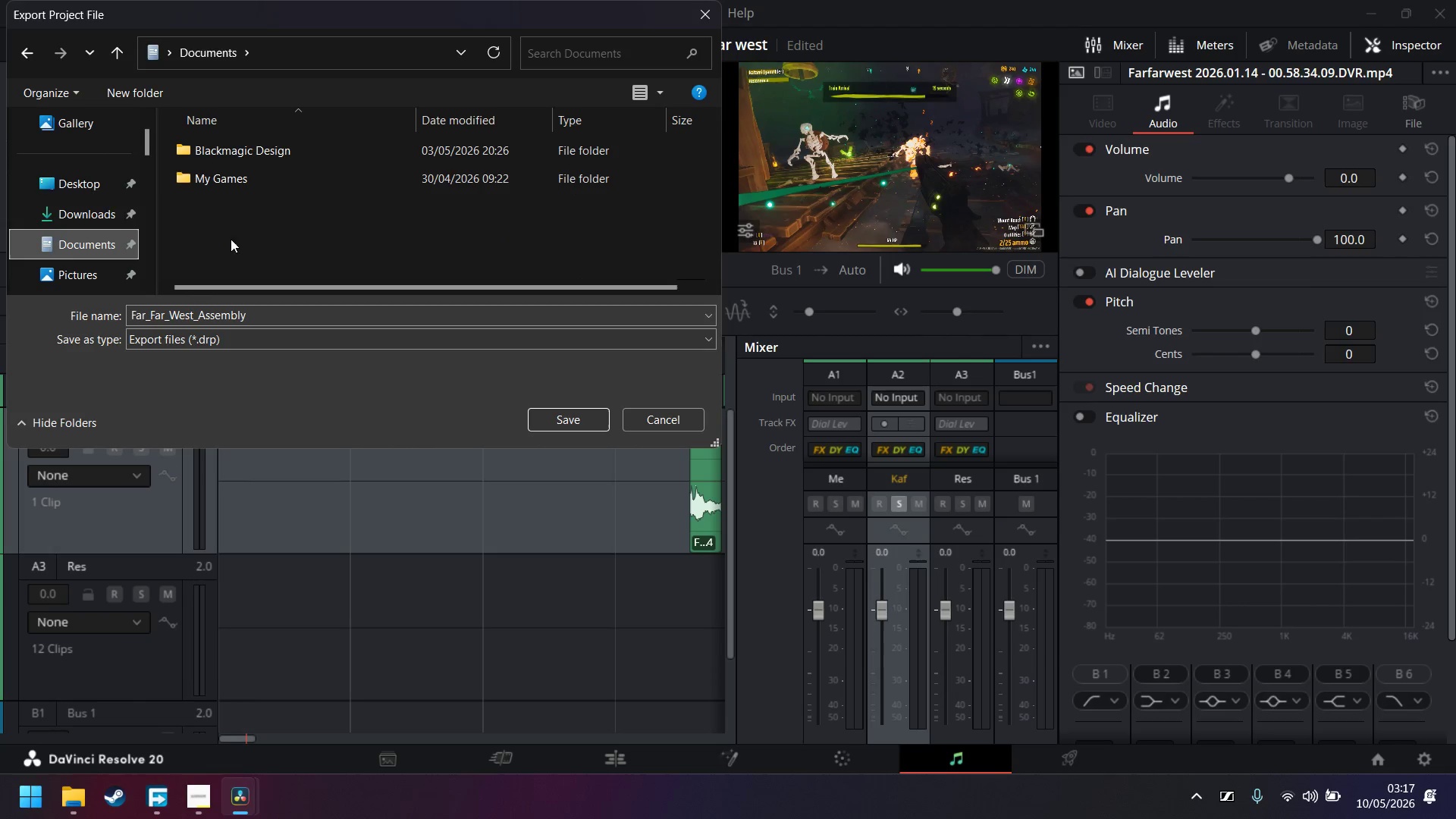 
scroll: coordinate [73, 192], scroll_direction: up, amount: 2.0
 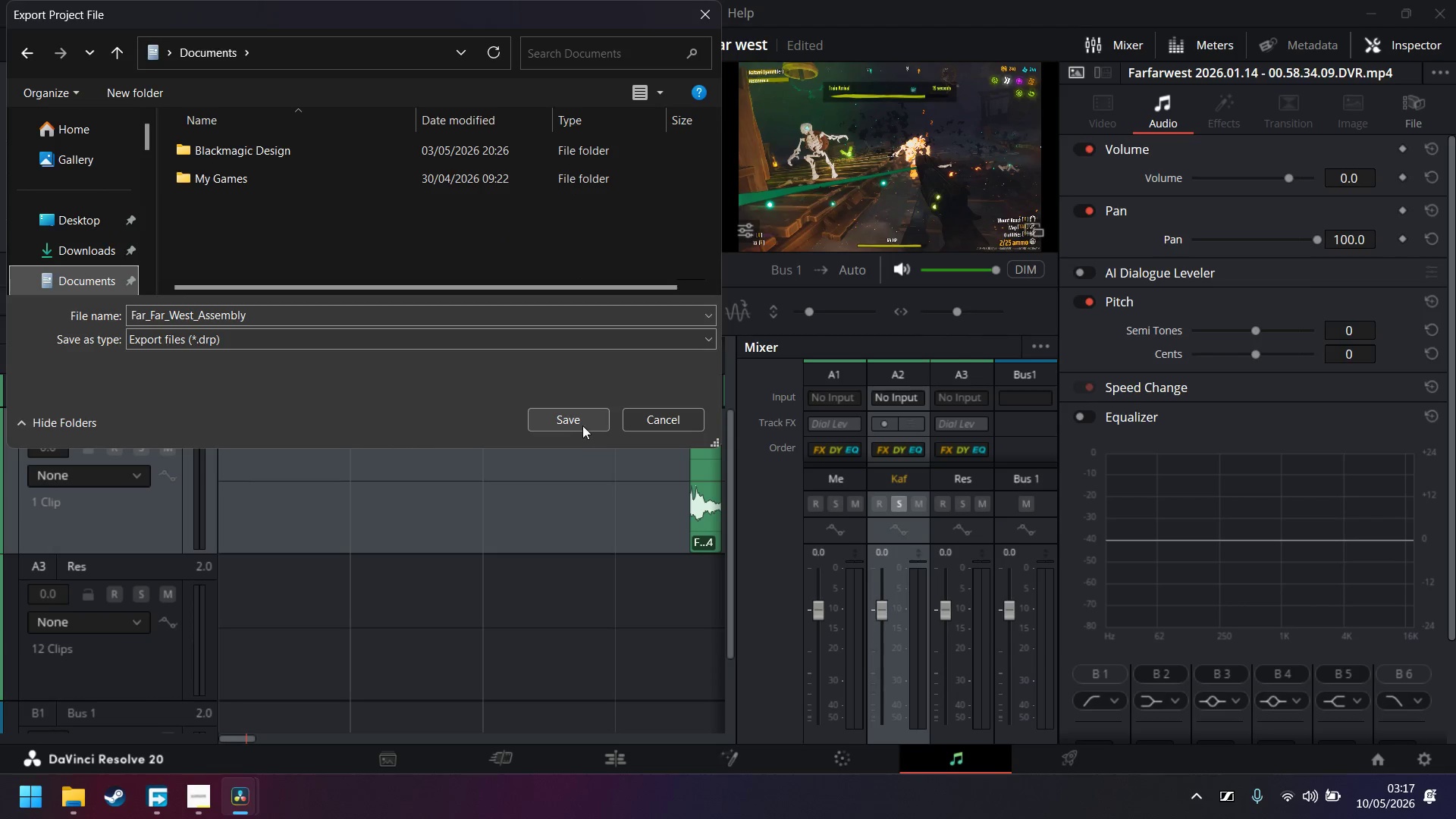 
left_click([581, 425])
 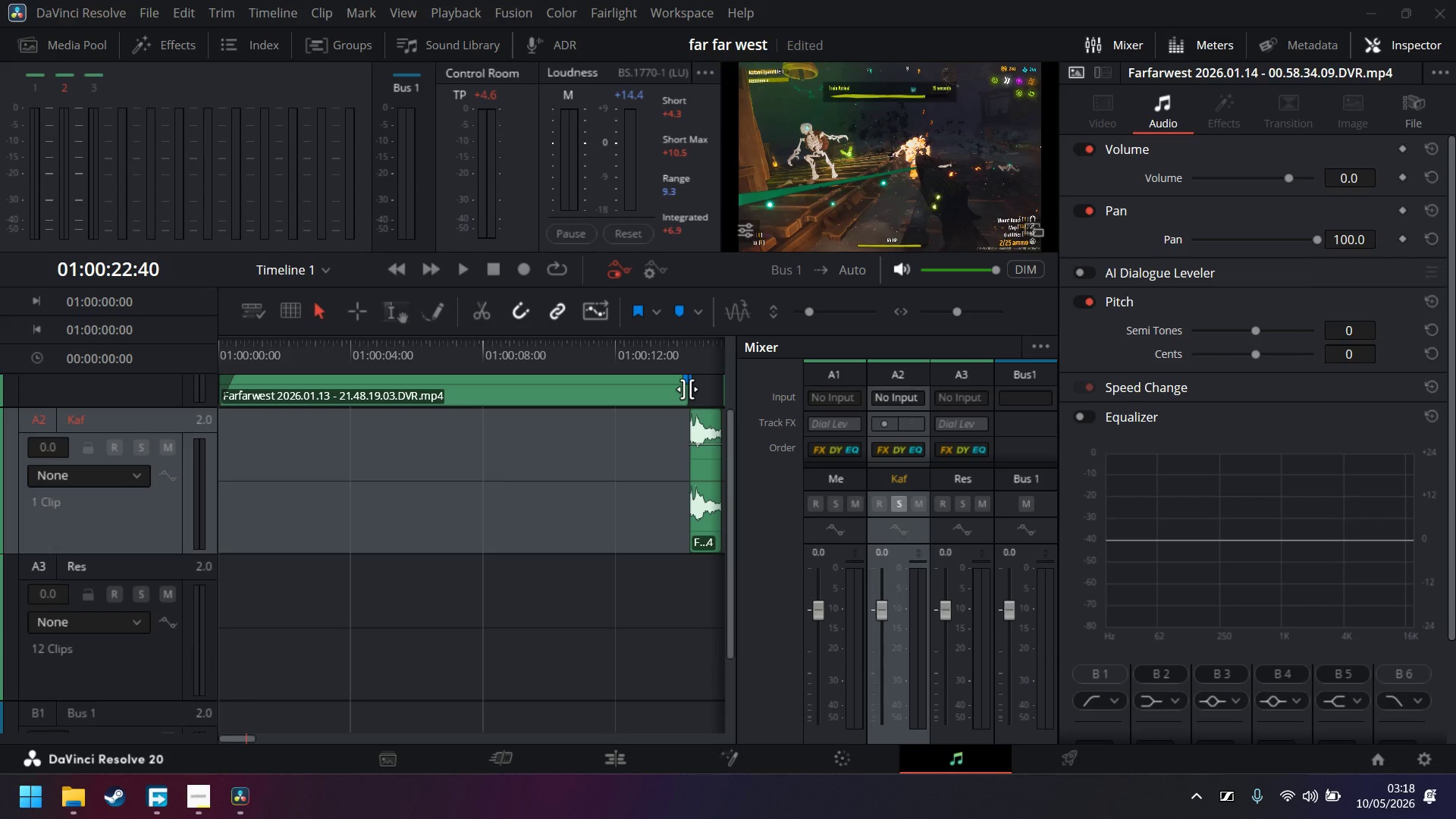 
wait(6.36)
 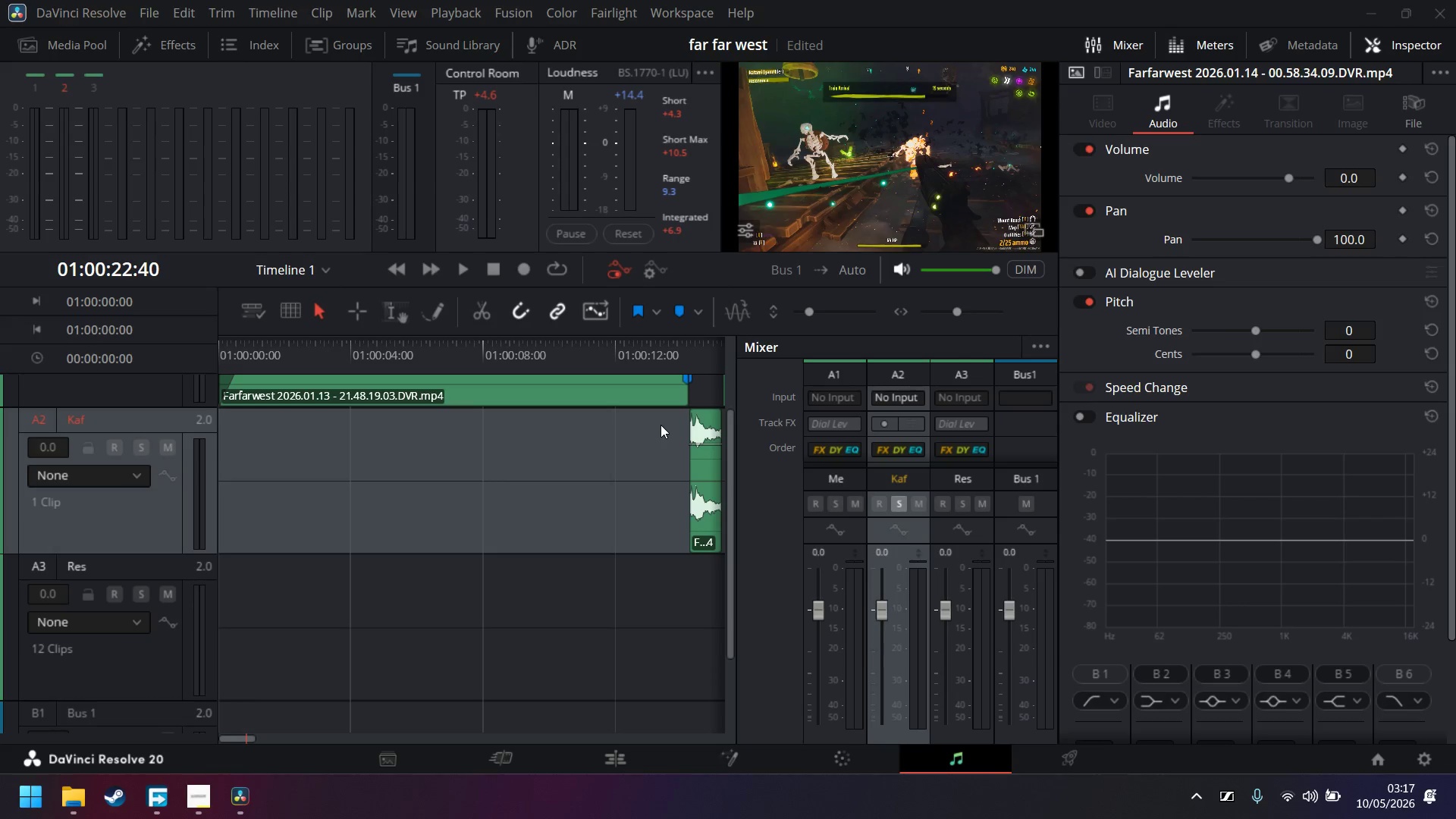 
left_click([1060, 771])
 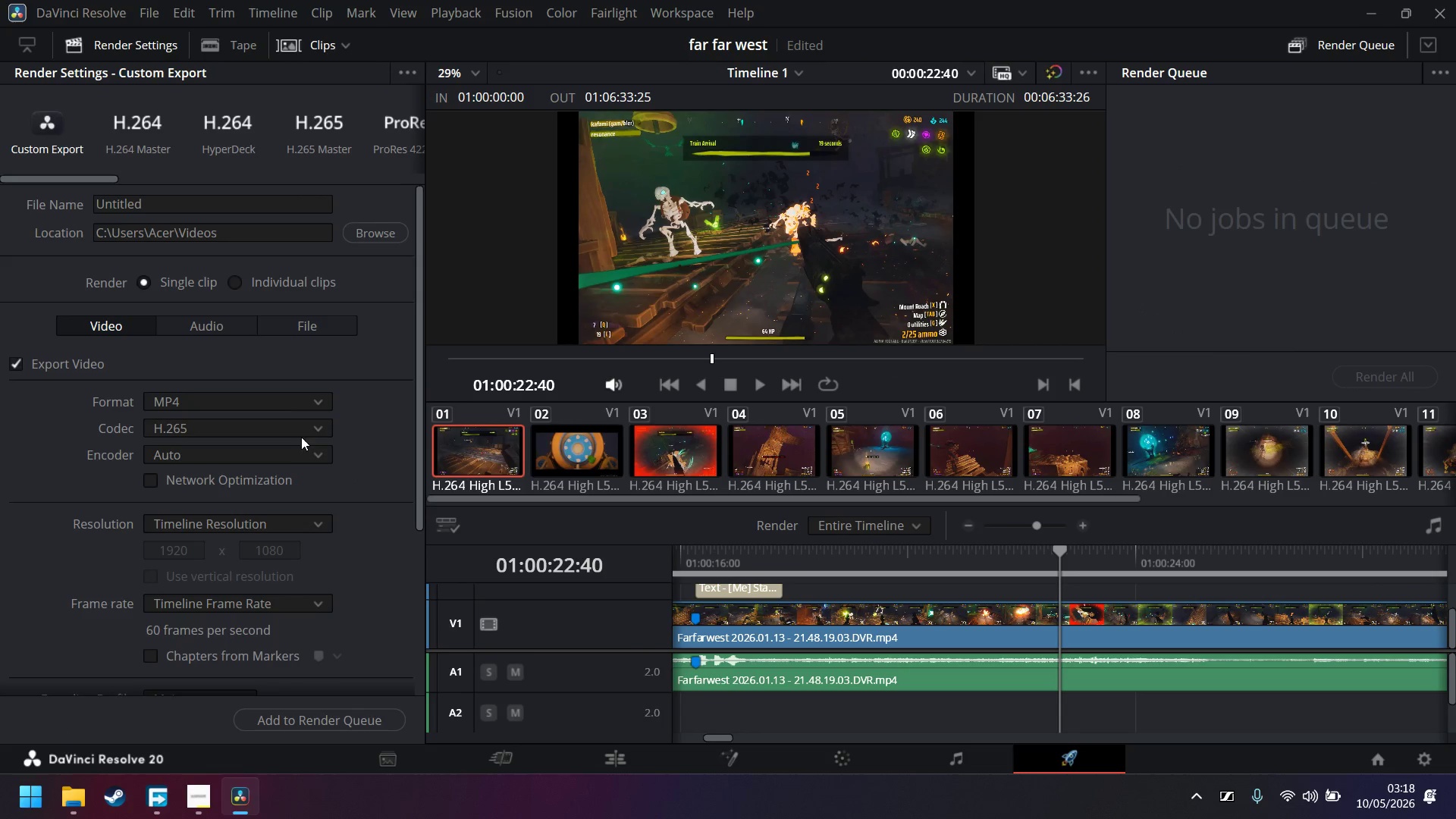 
wait(5.67)
 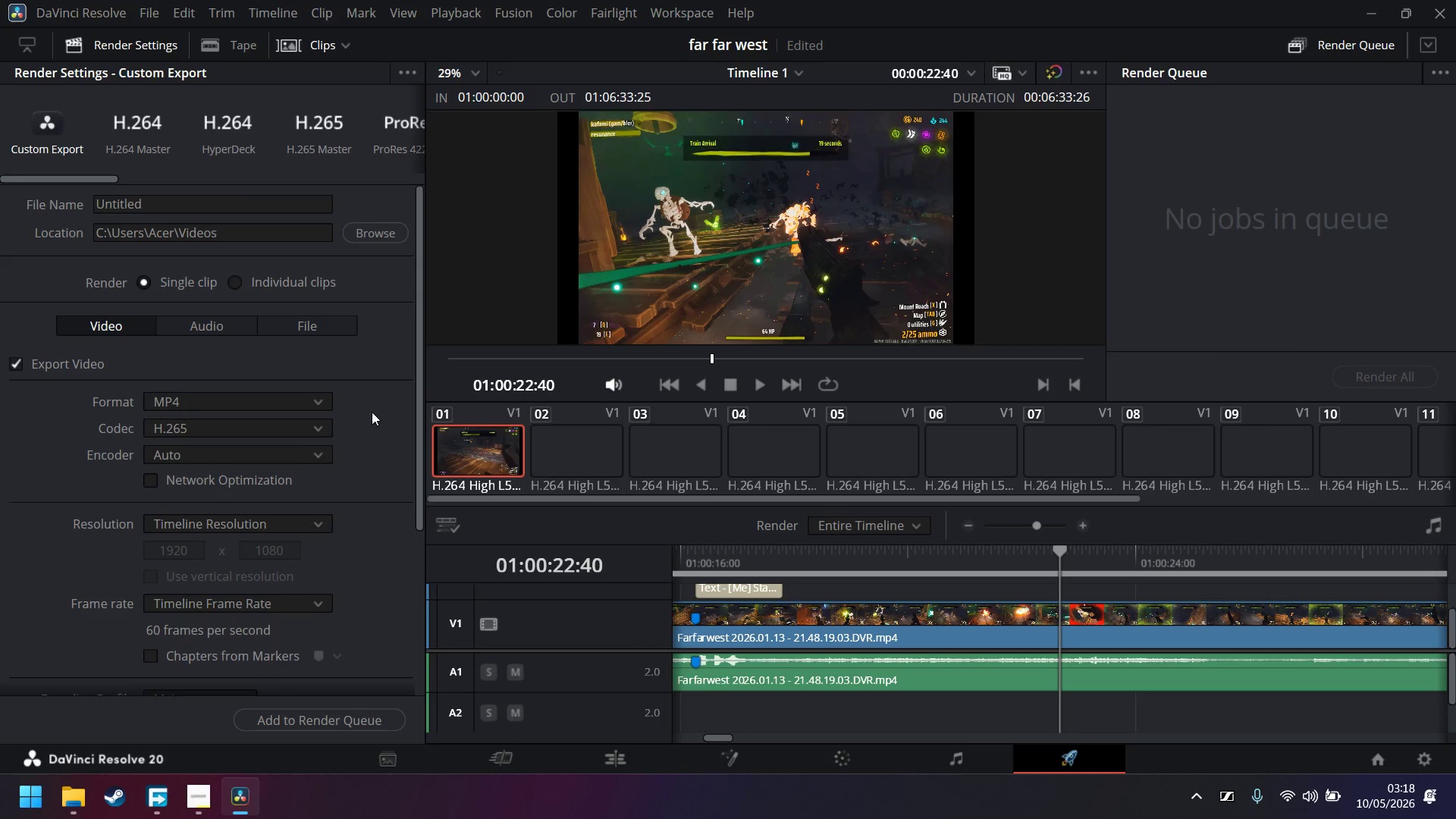 
left_click_drag(start_coordinate=[202, 204], to_coordinate=[0, 174])
 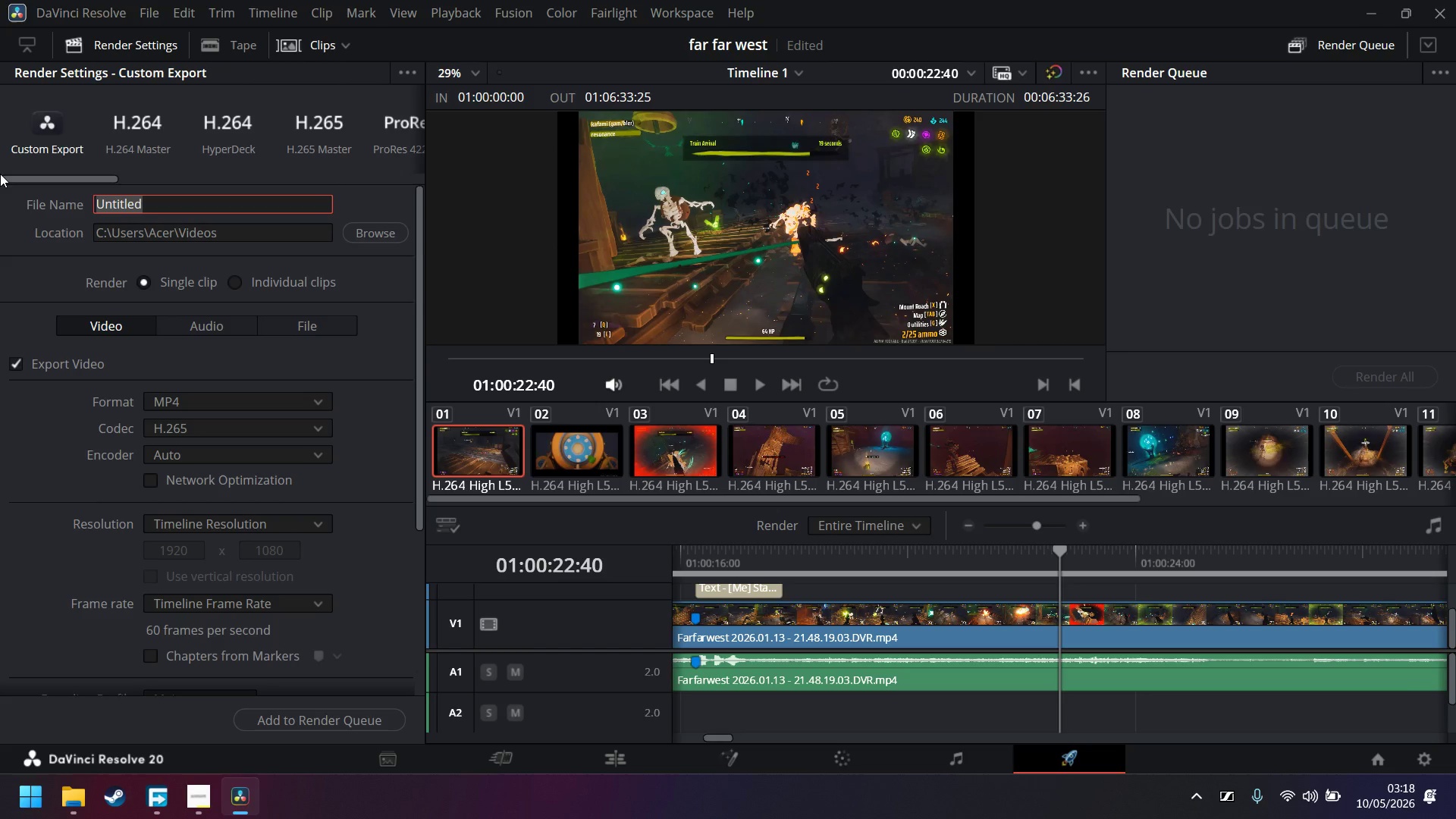 
type(FAr)
key(Backspace)
key(Backspace)
type(ar_Far_West_Asseml)
key(Backspace)
type(bly)
 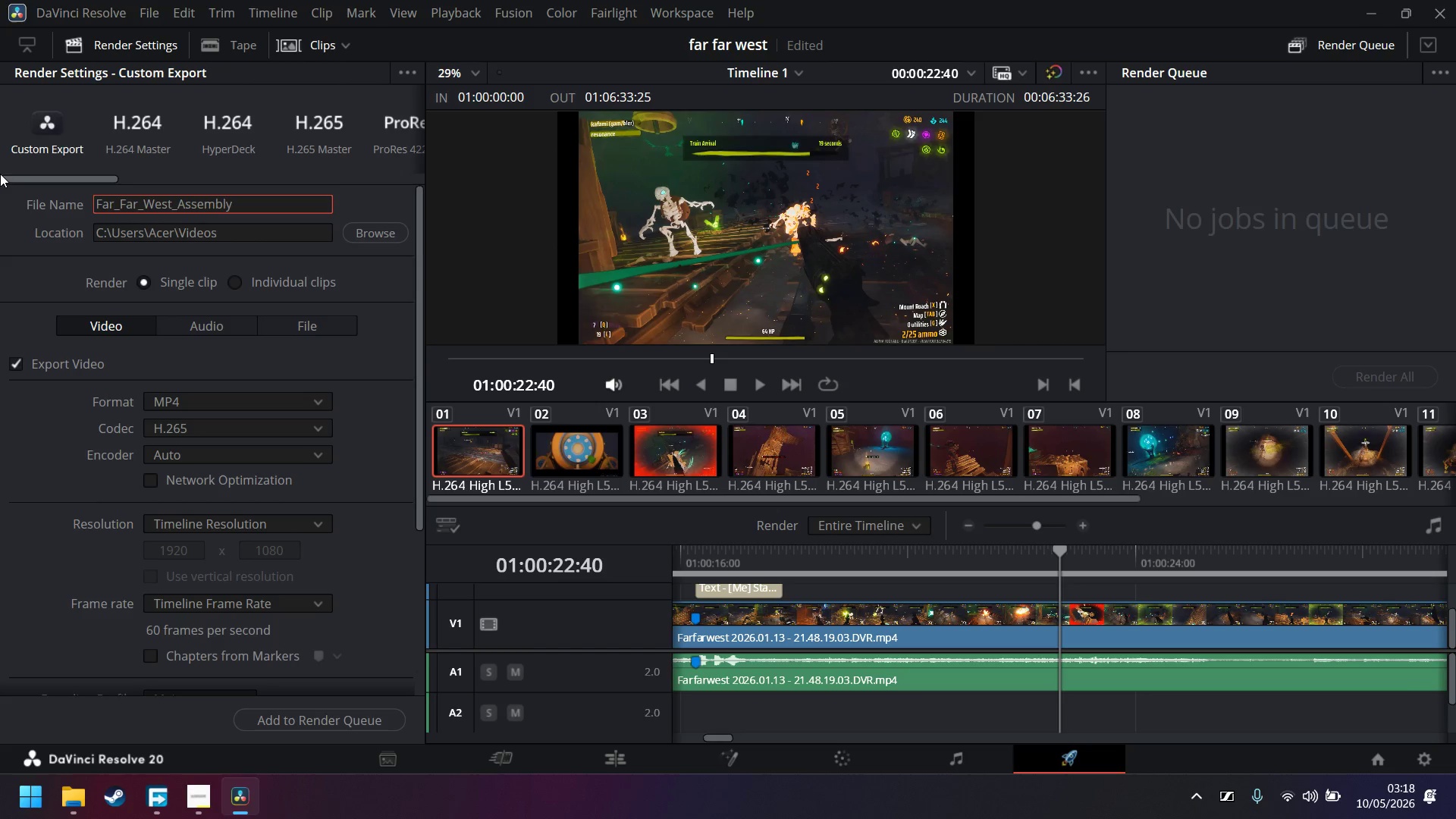 
scroll: coordinate [298, 577], scroll_direction: down, amount: 6.0
 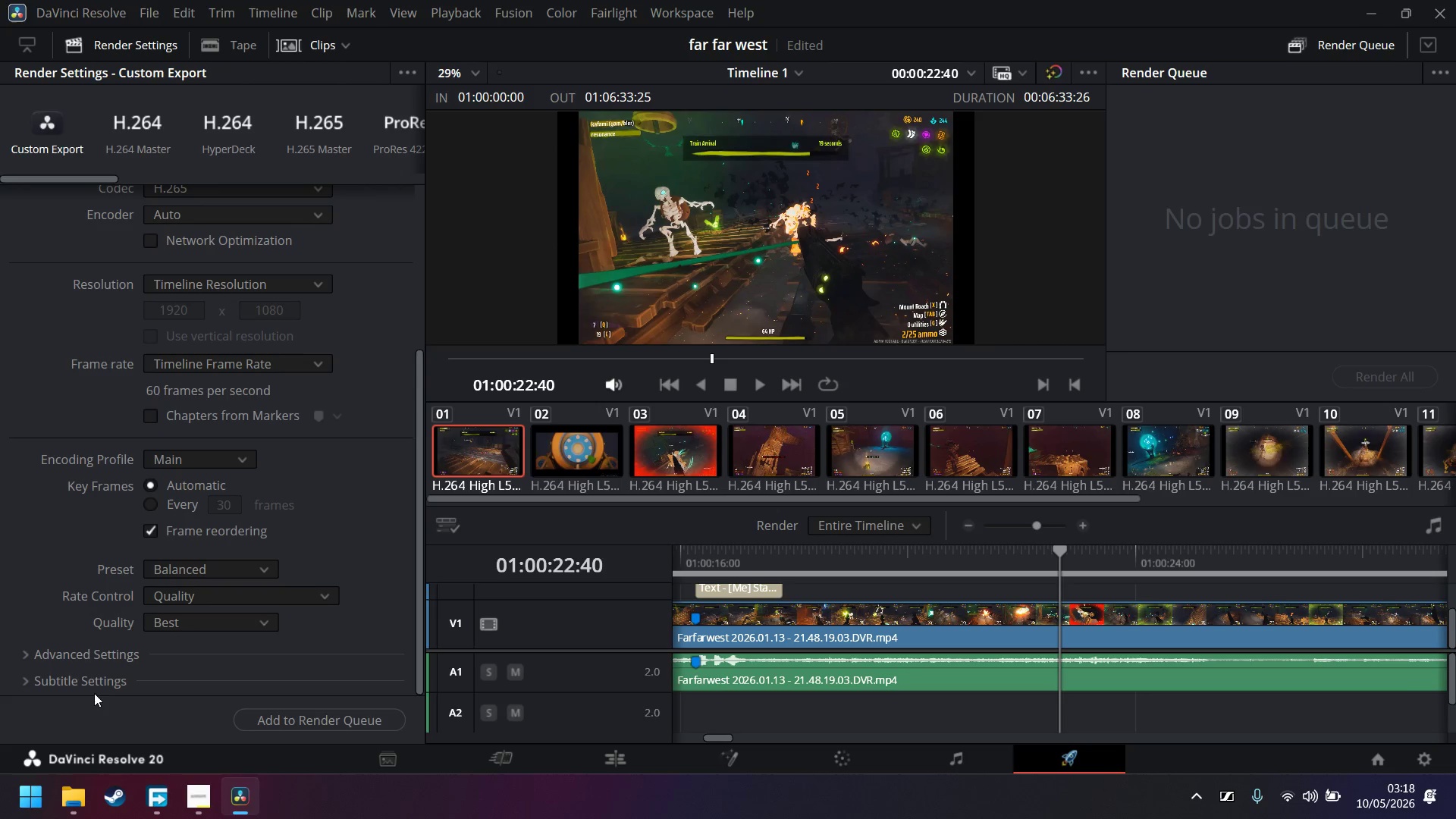 
double_click([102, 686])
 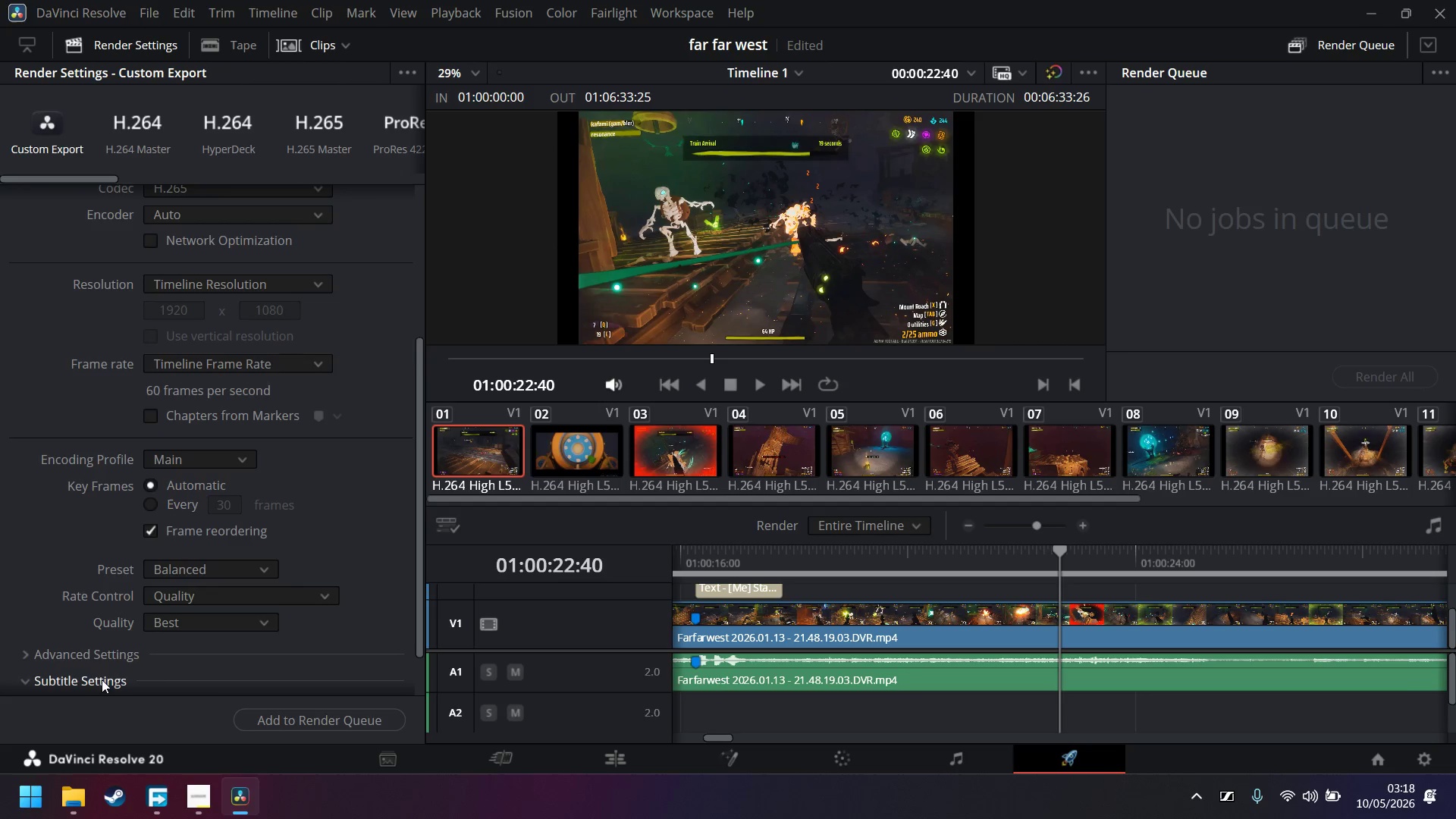 
scroll: coordinate [90, 633], scroll_direction: down, amount: 4.0
 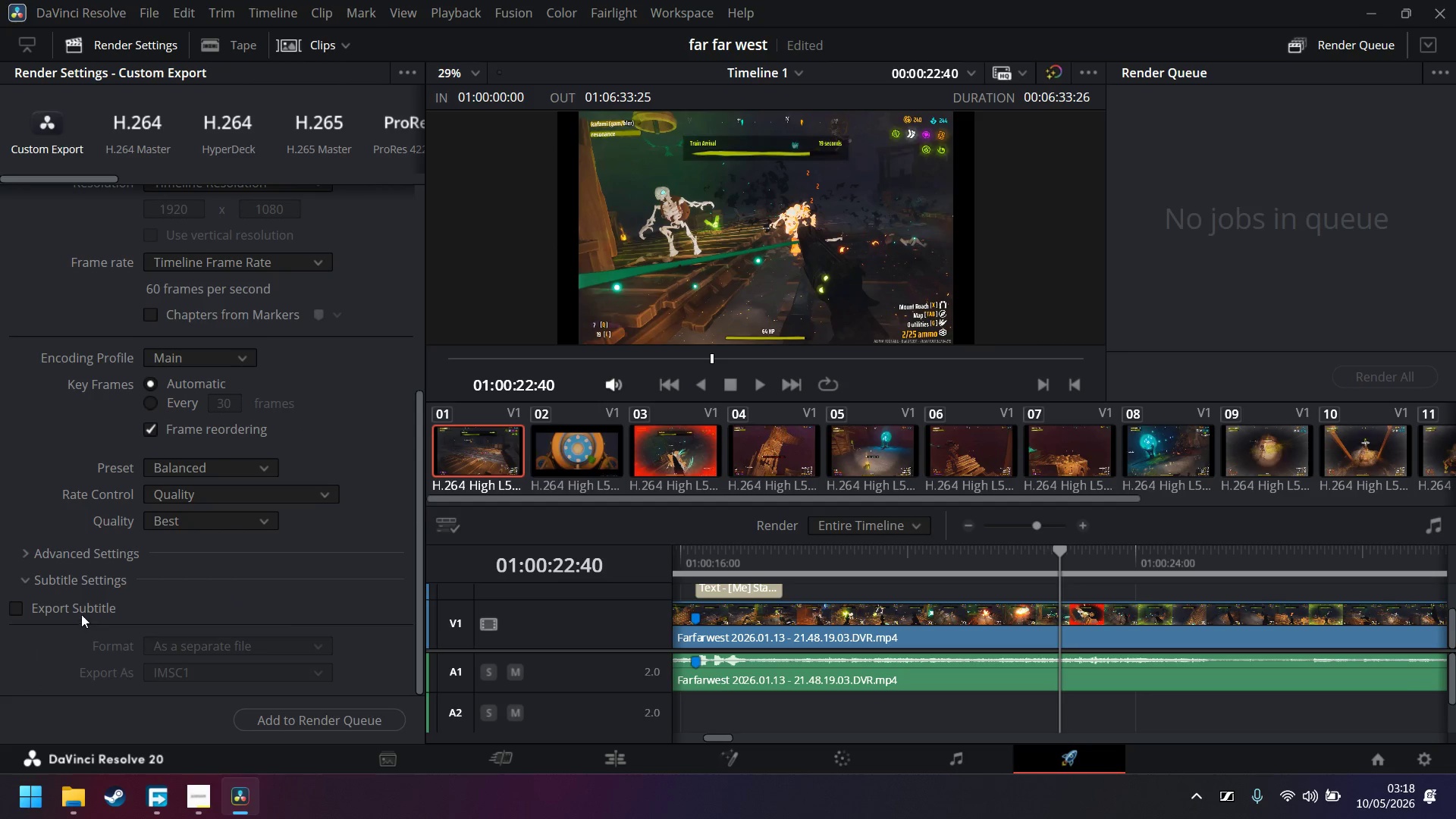 
left_click([84, 610])
 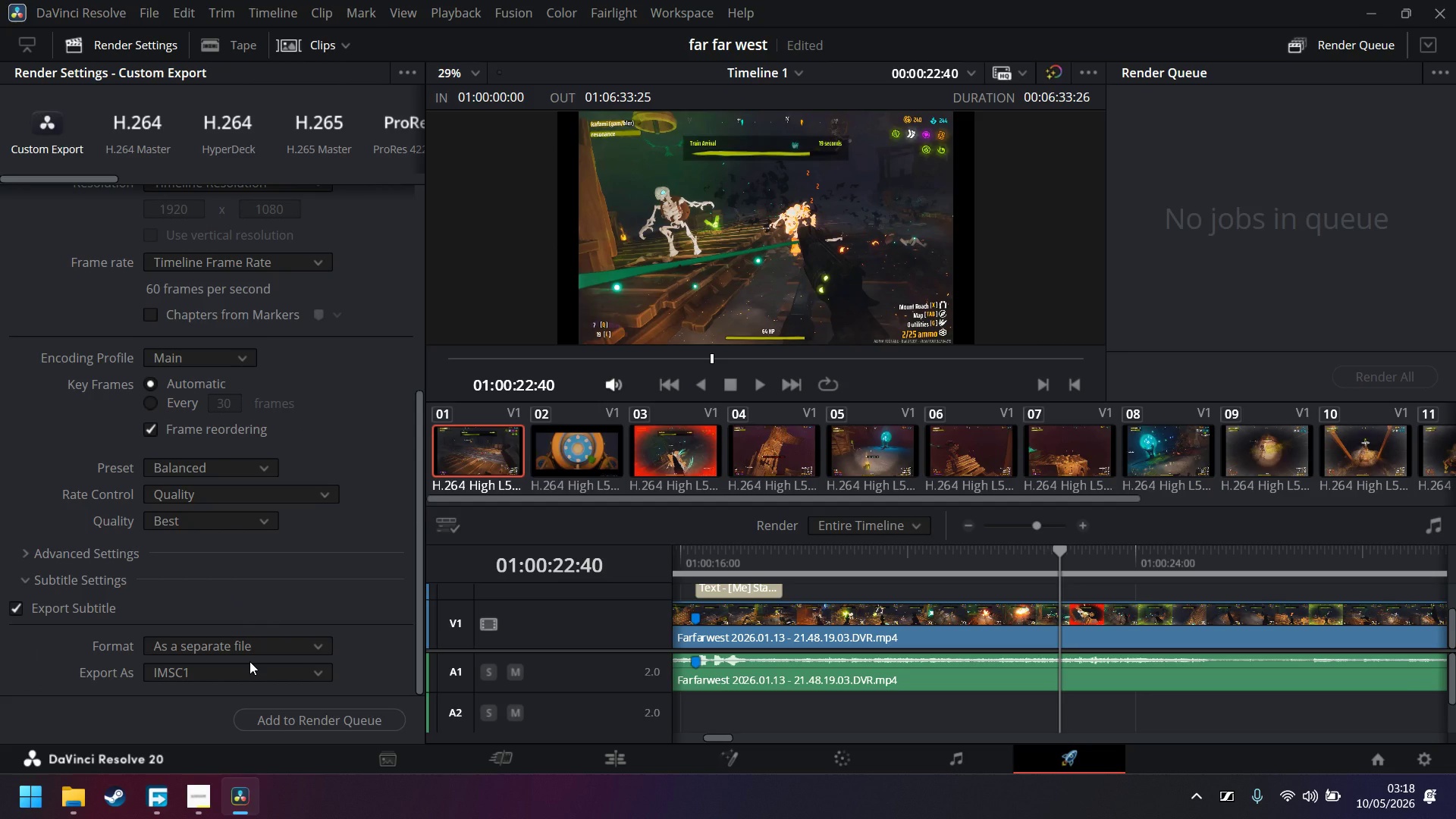 
wait(5.25)
 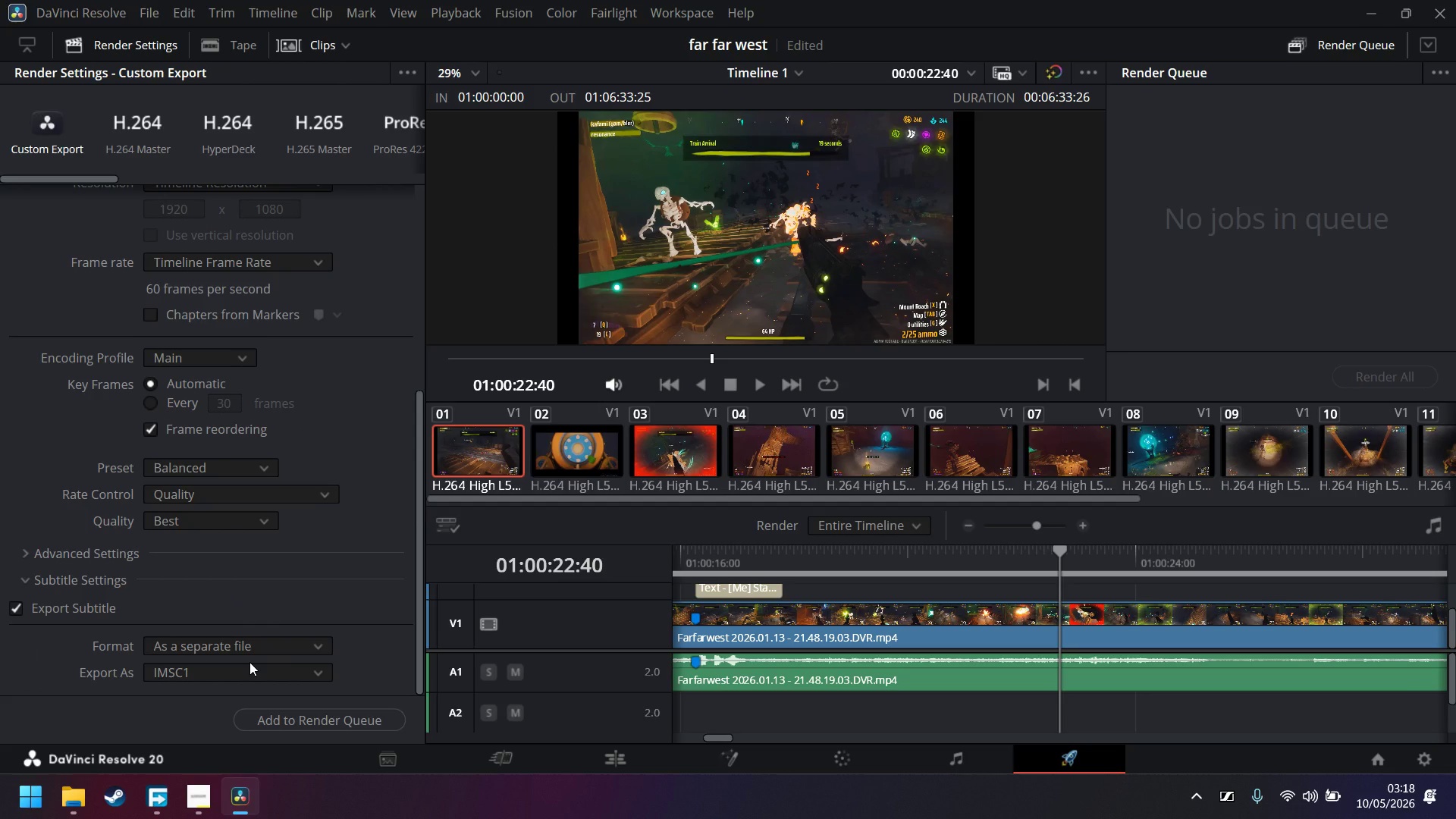 
left_click([254, 648])
 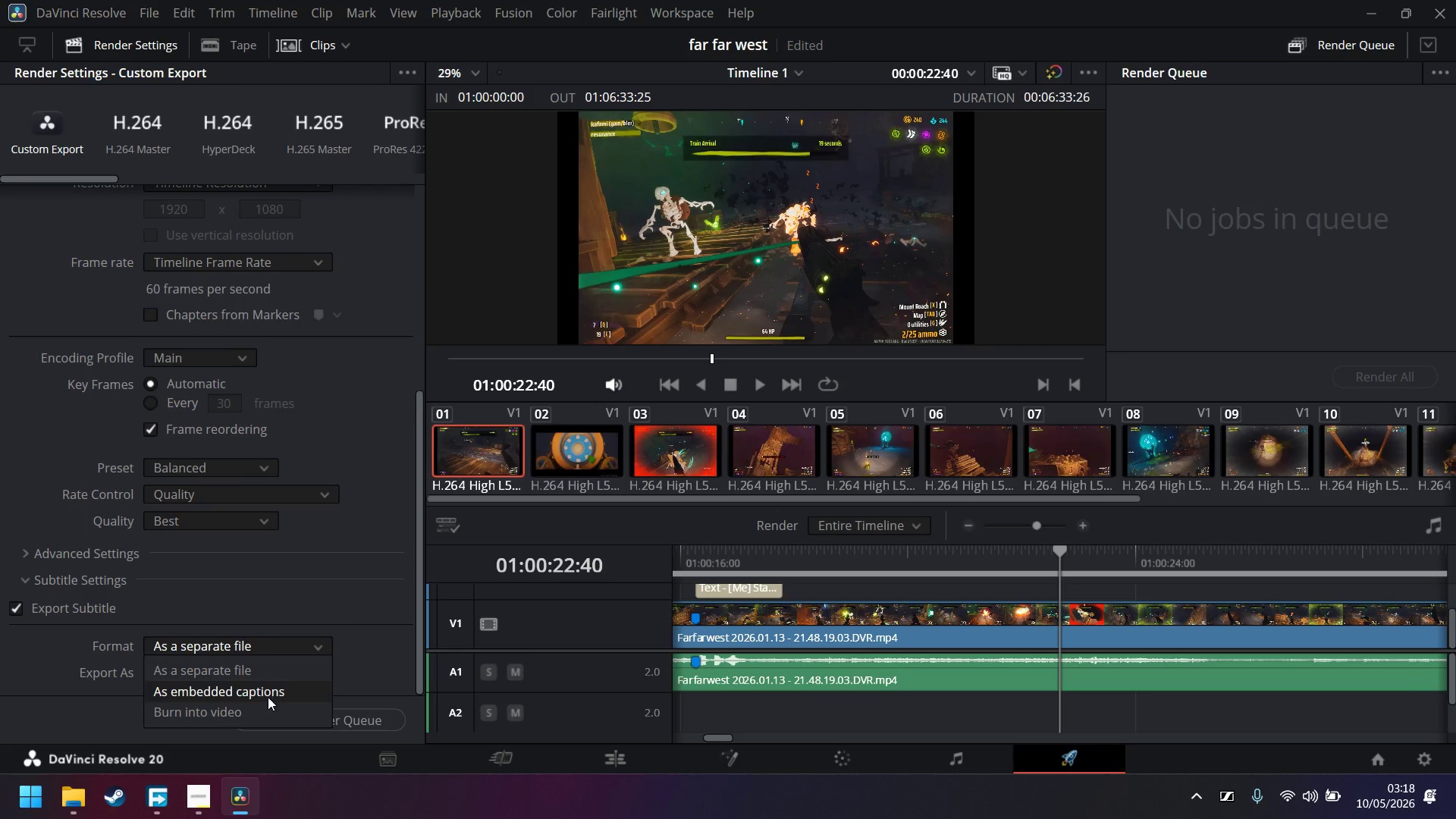 
left_click([263, 710])
 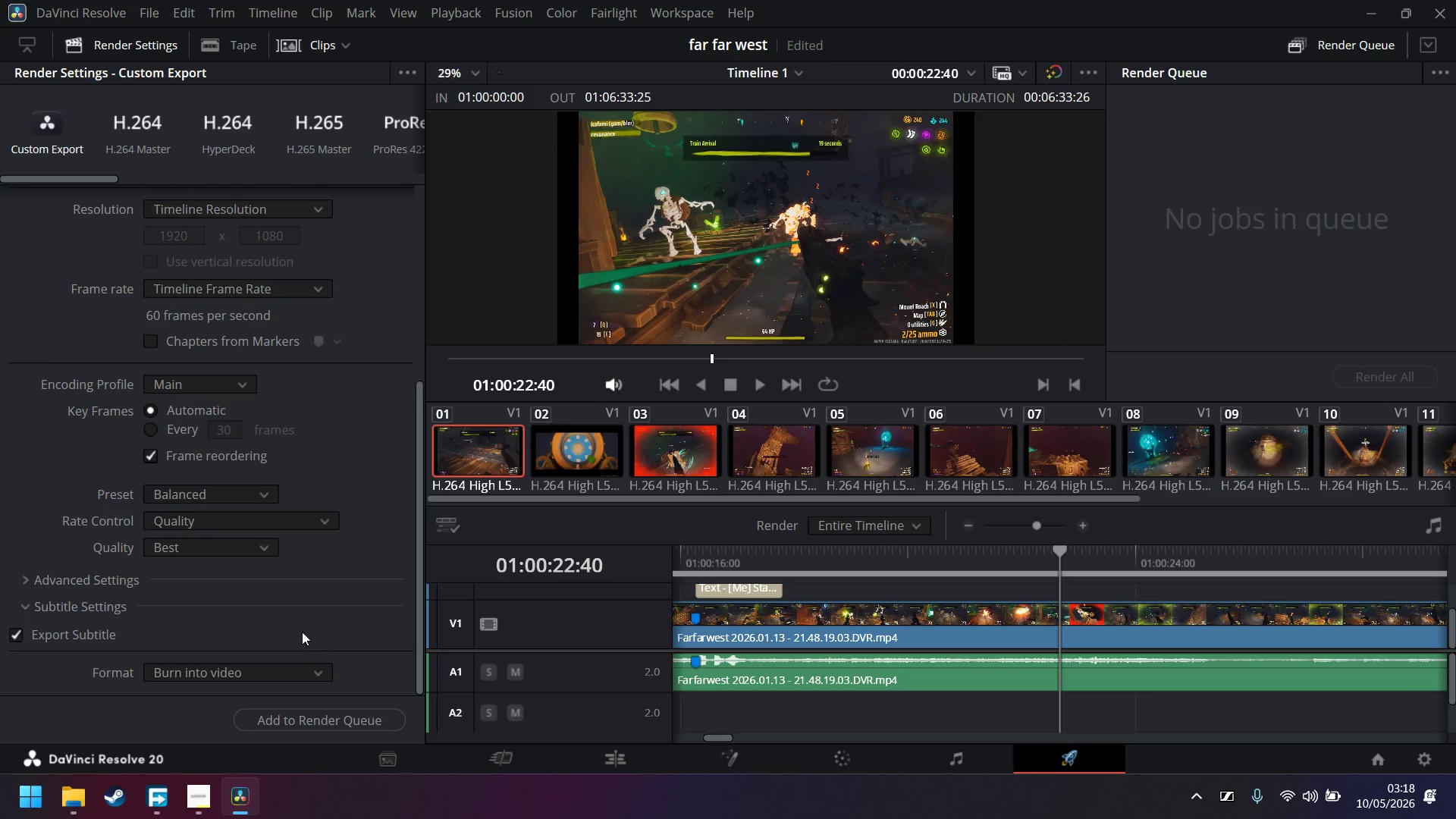 
scroll: coordinate [320, 613], scroll_direction: down, amount: 2.0
 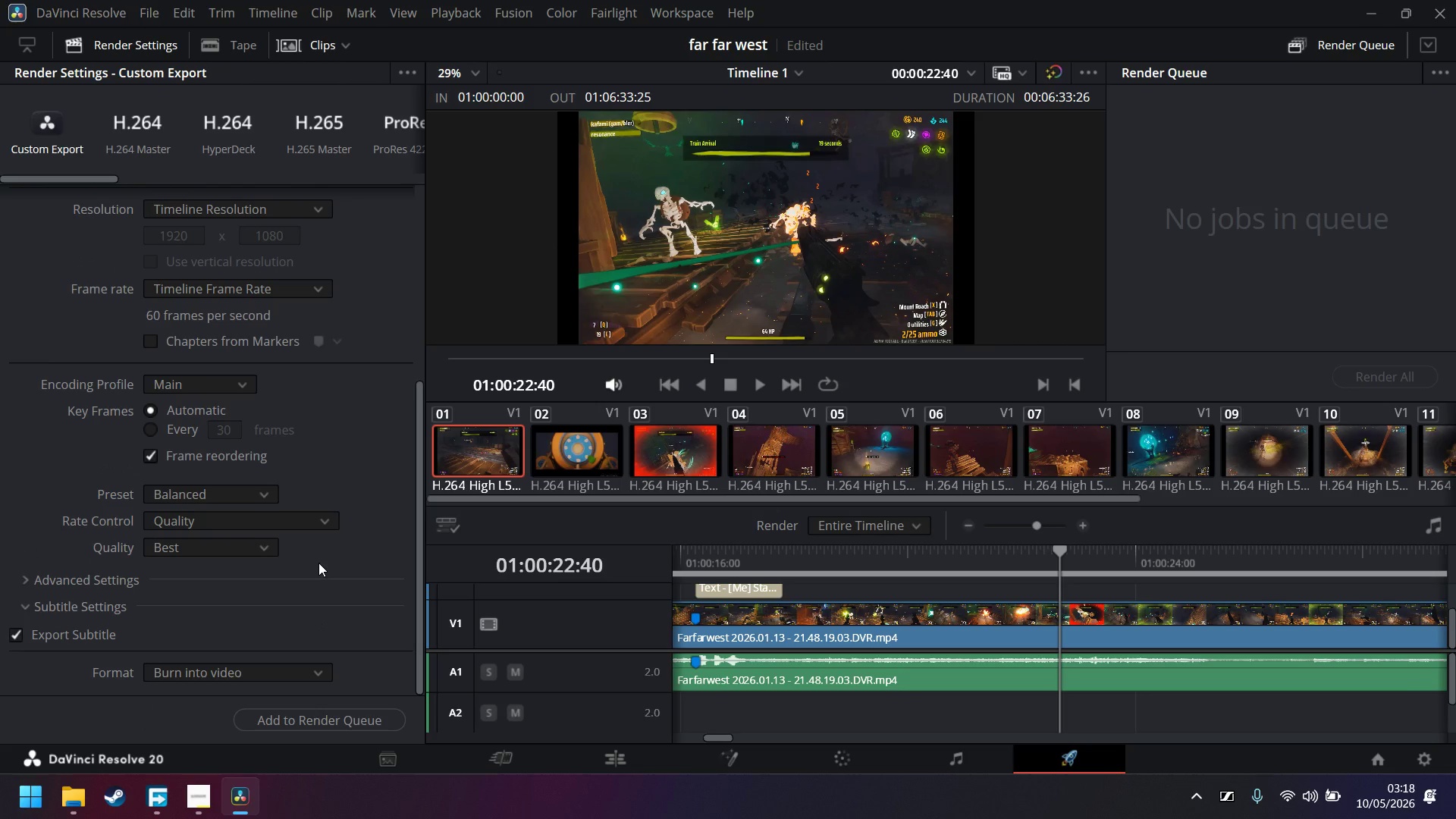 
wait(7.24)
 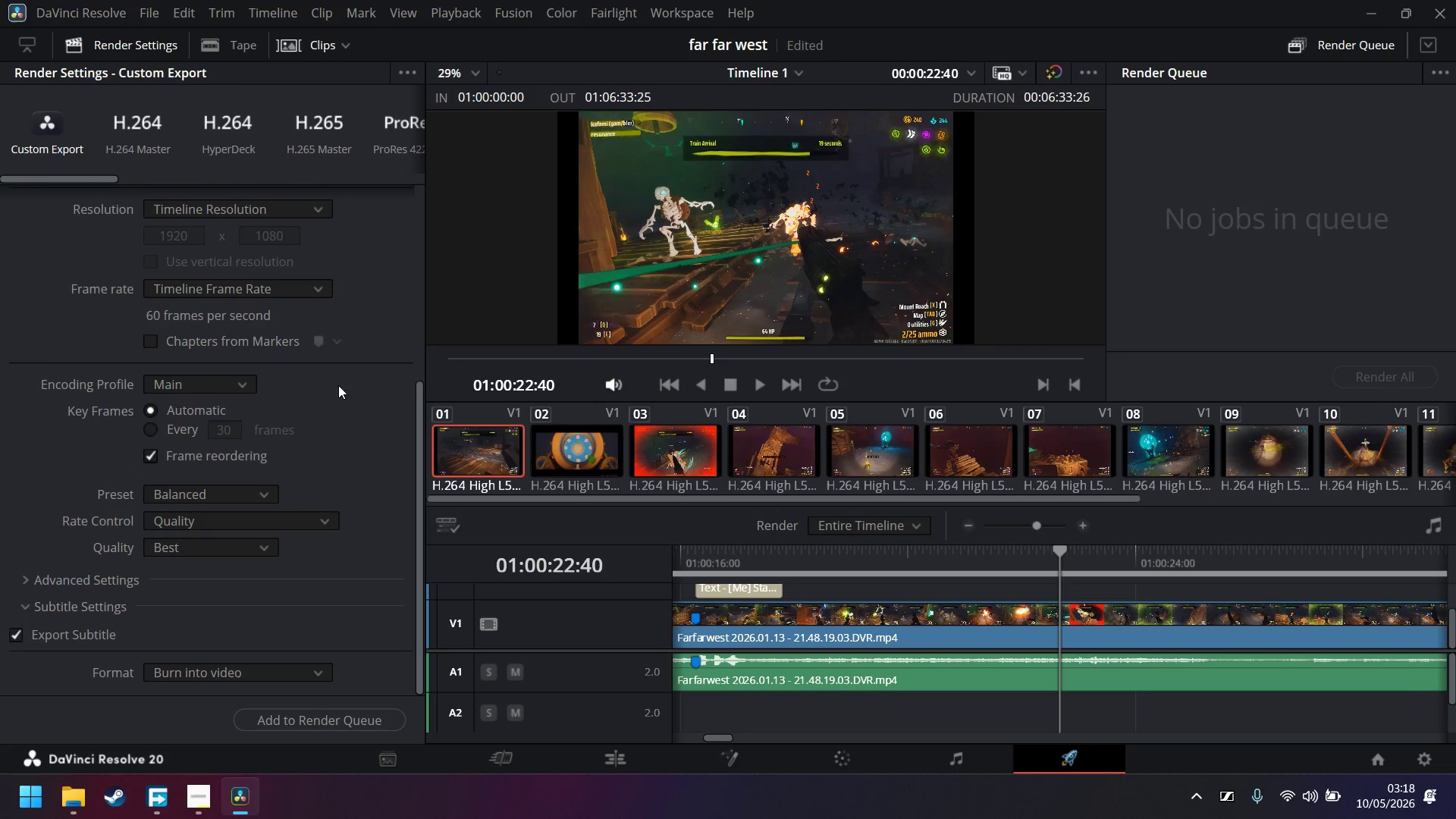 
left_click([256, 500])
 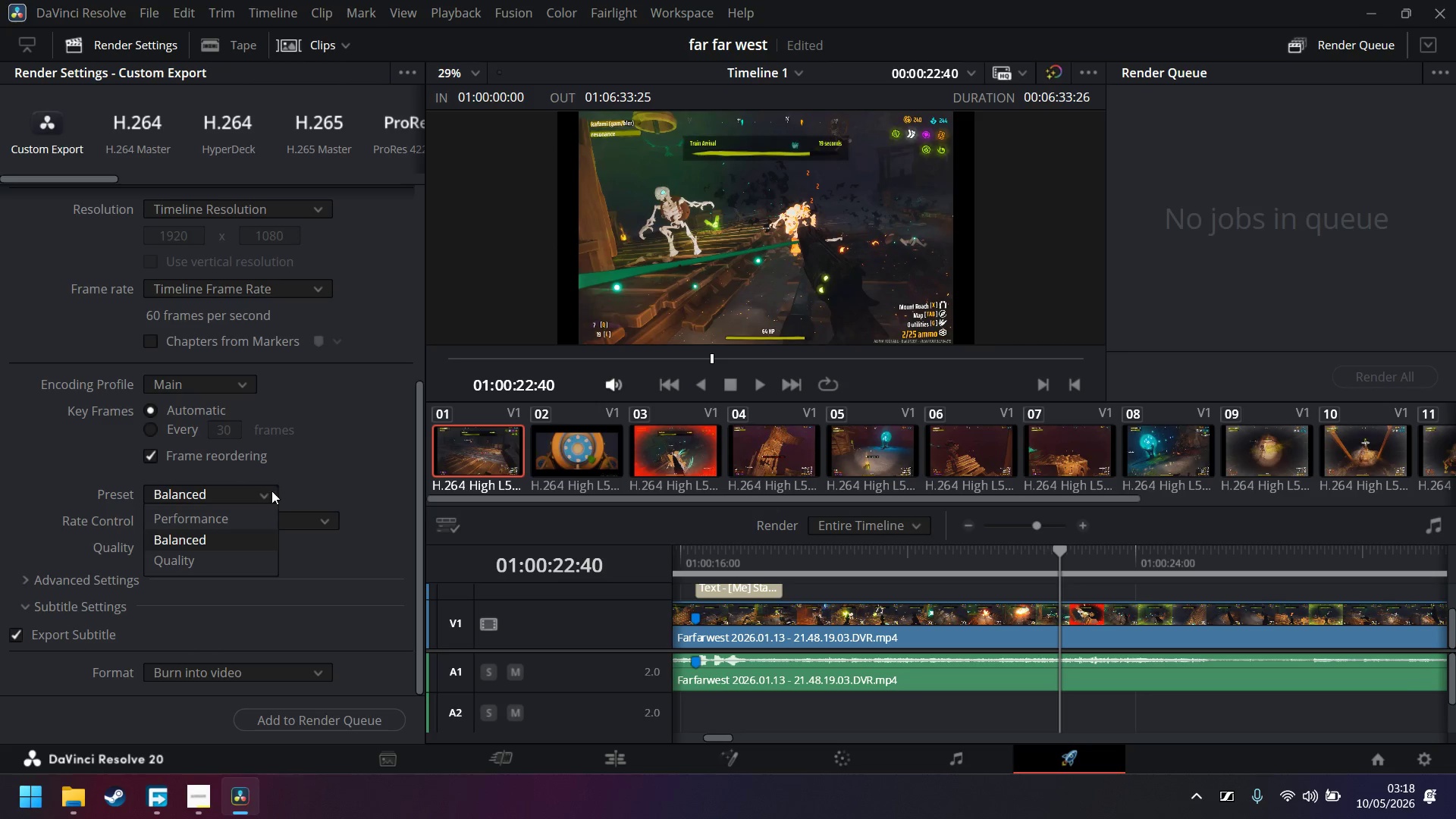 
left_click_drag(start_coordinate=[278, 488], to_coordinate=[293, 486])
 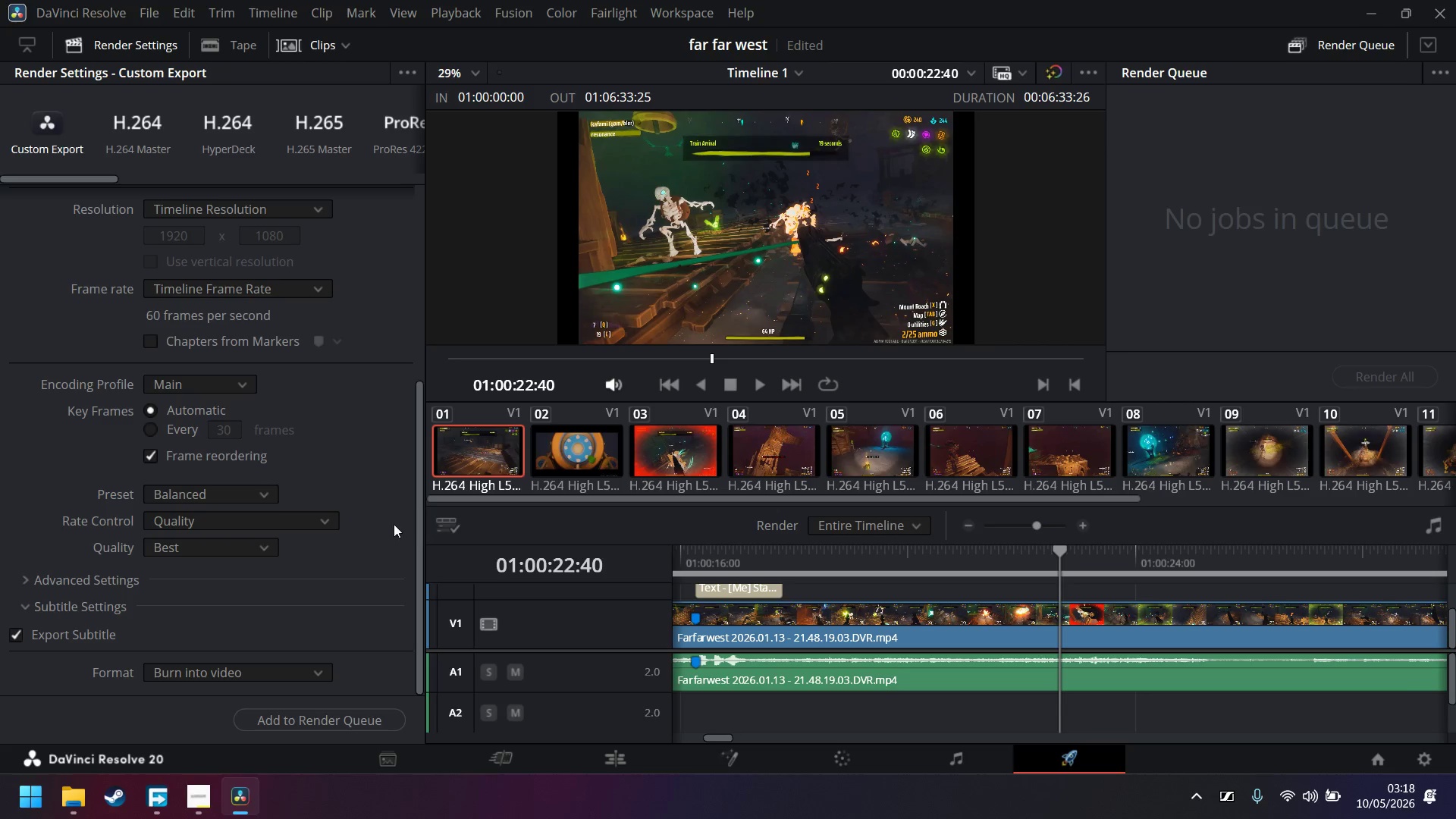 
wait(14.2)
 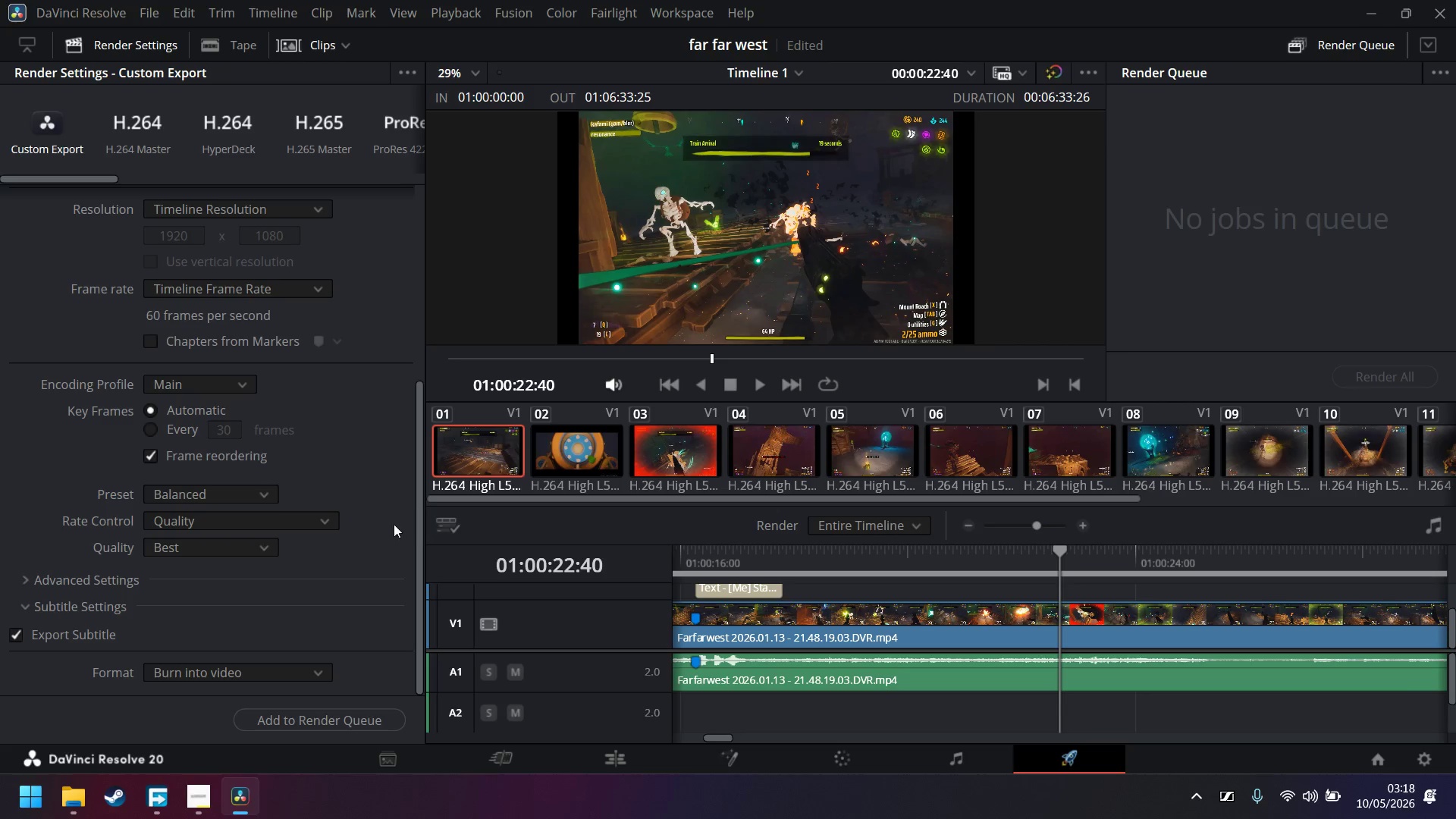 
key(Meta+MetaLeft)
 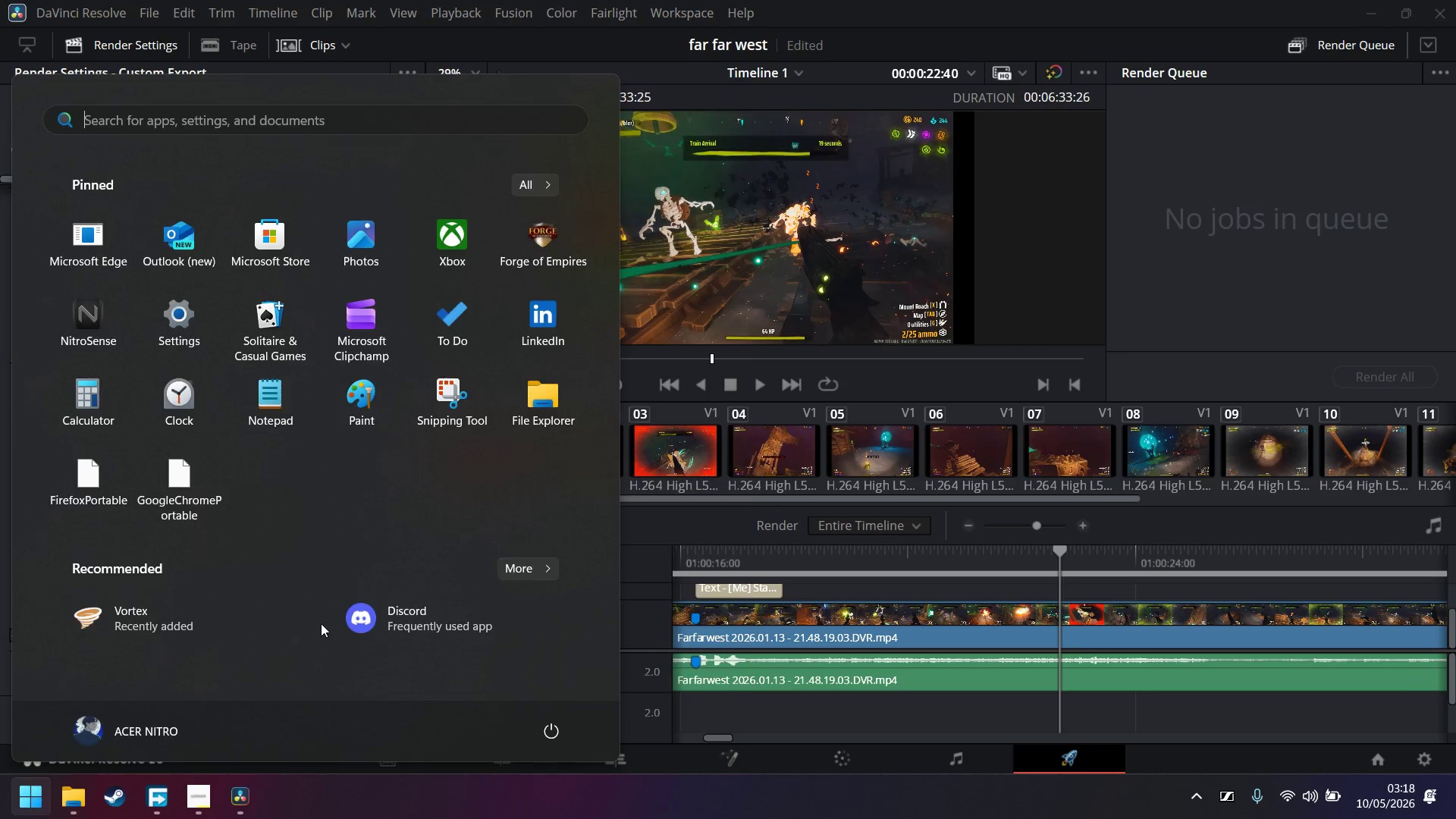 
type(obs)
key(Backspace)
key(Backspace)
key(Backspace)
 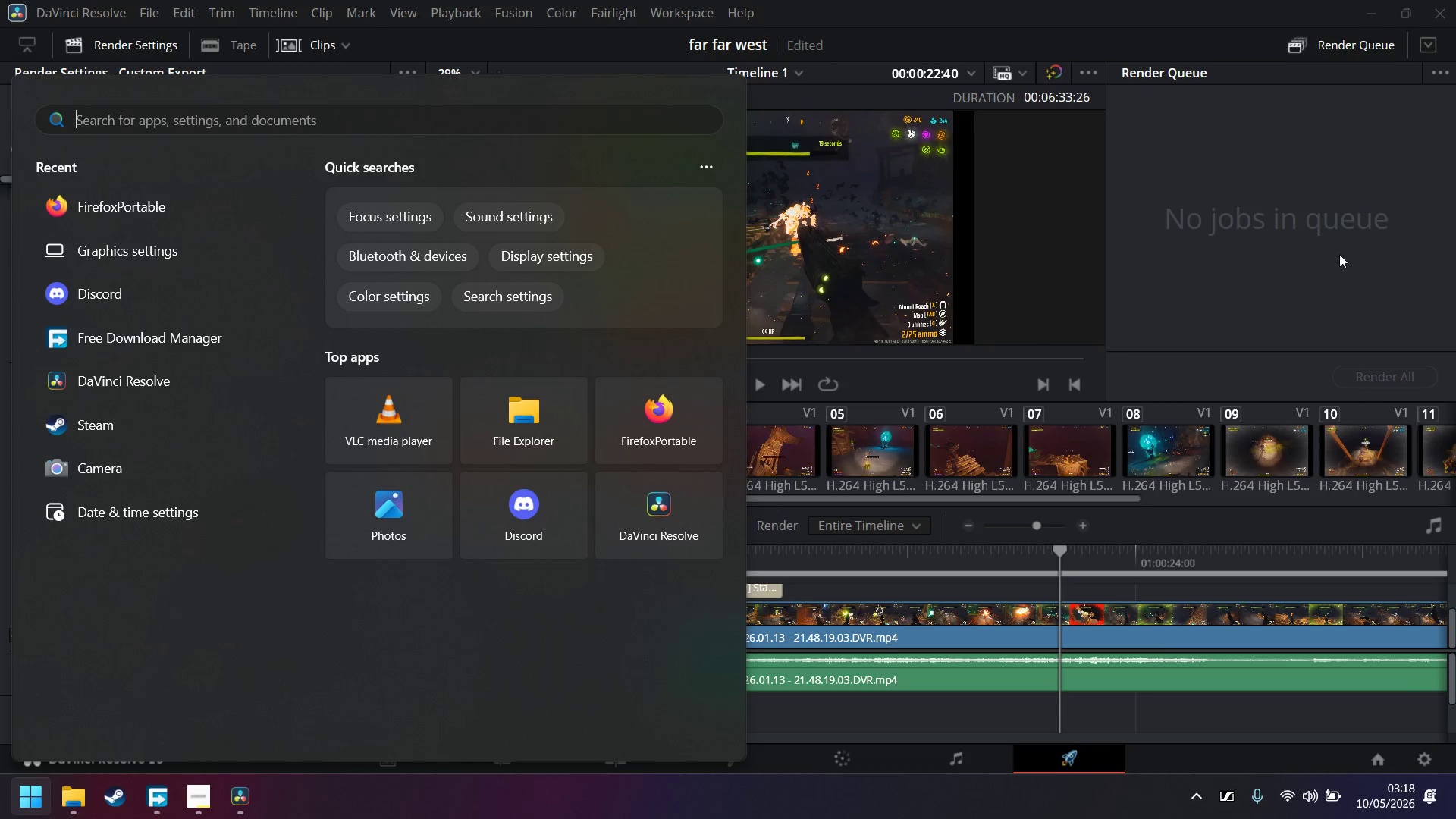 
type(screen re)
 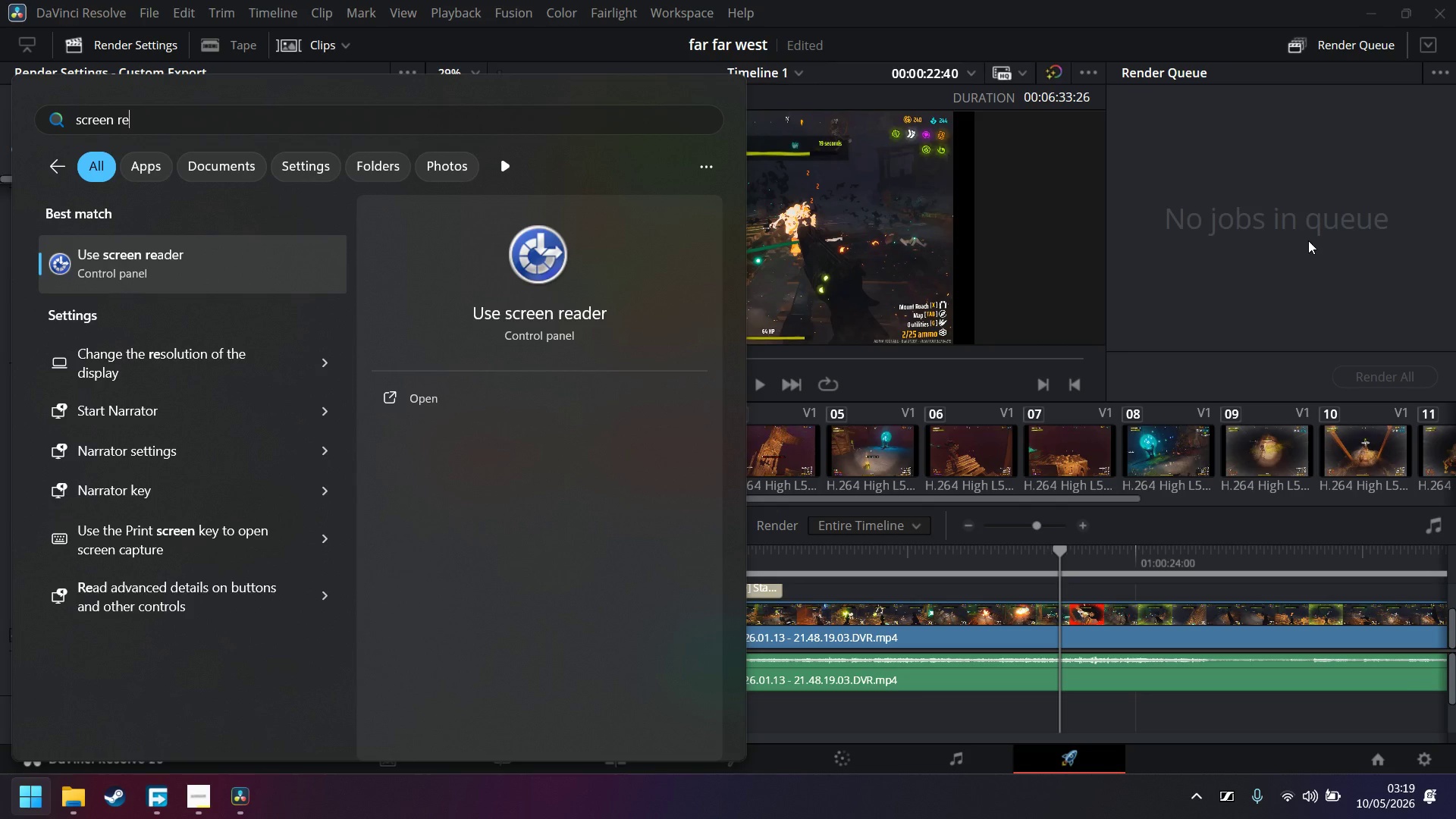 
hold_key(key=Backspace, duration=1.16)
 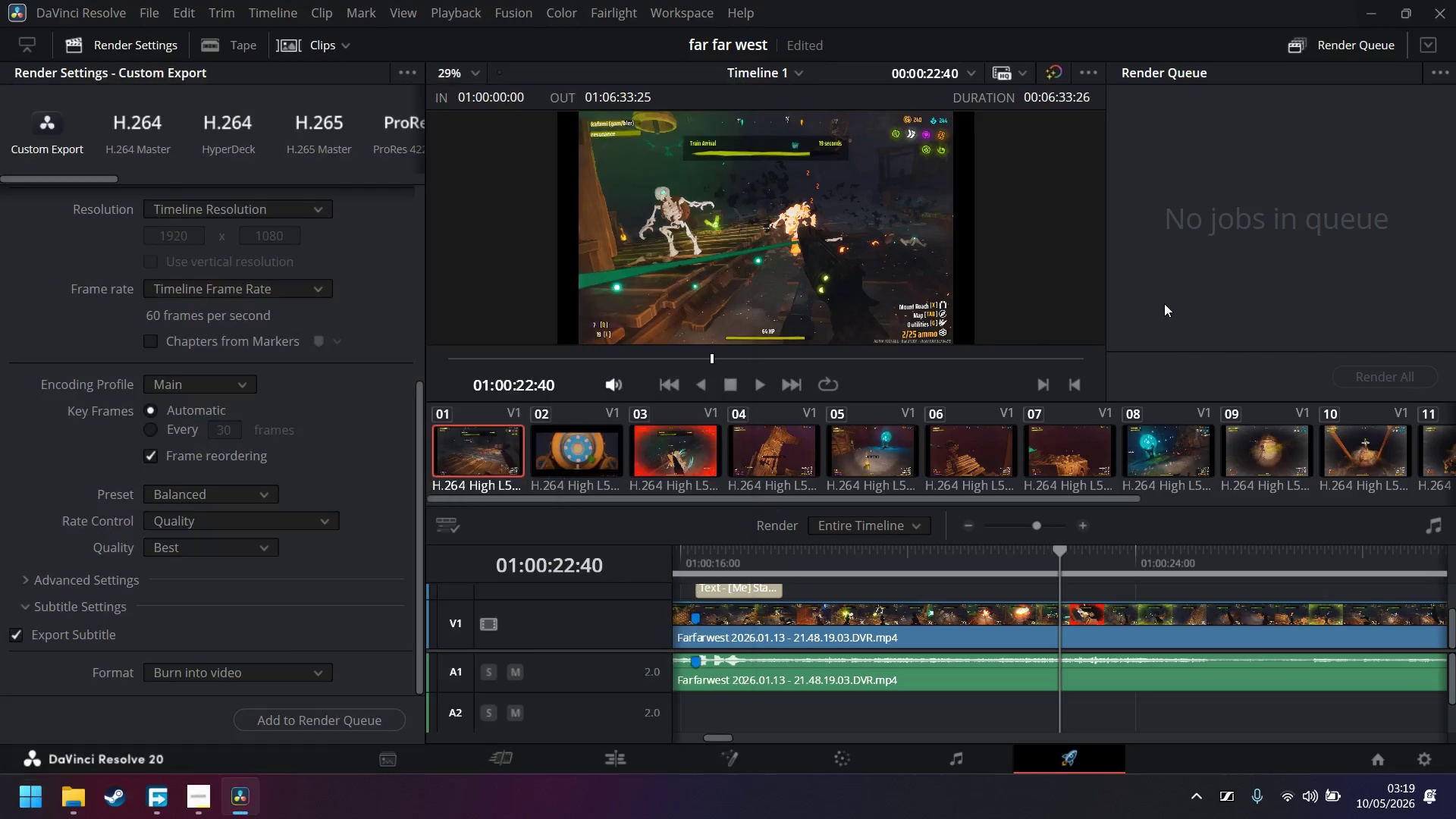 
key(Meta+MetaLeft)
 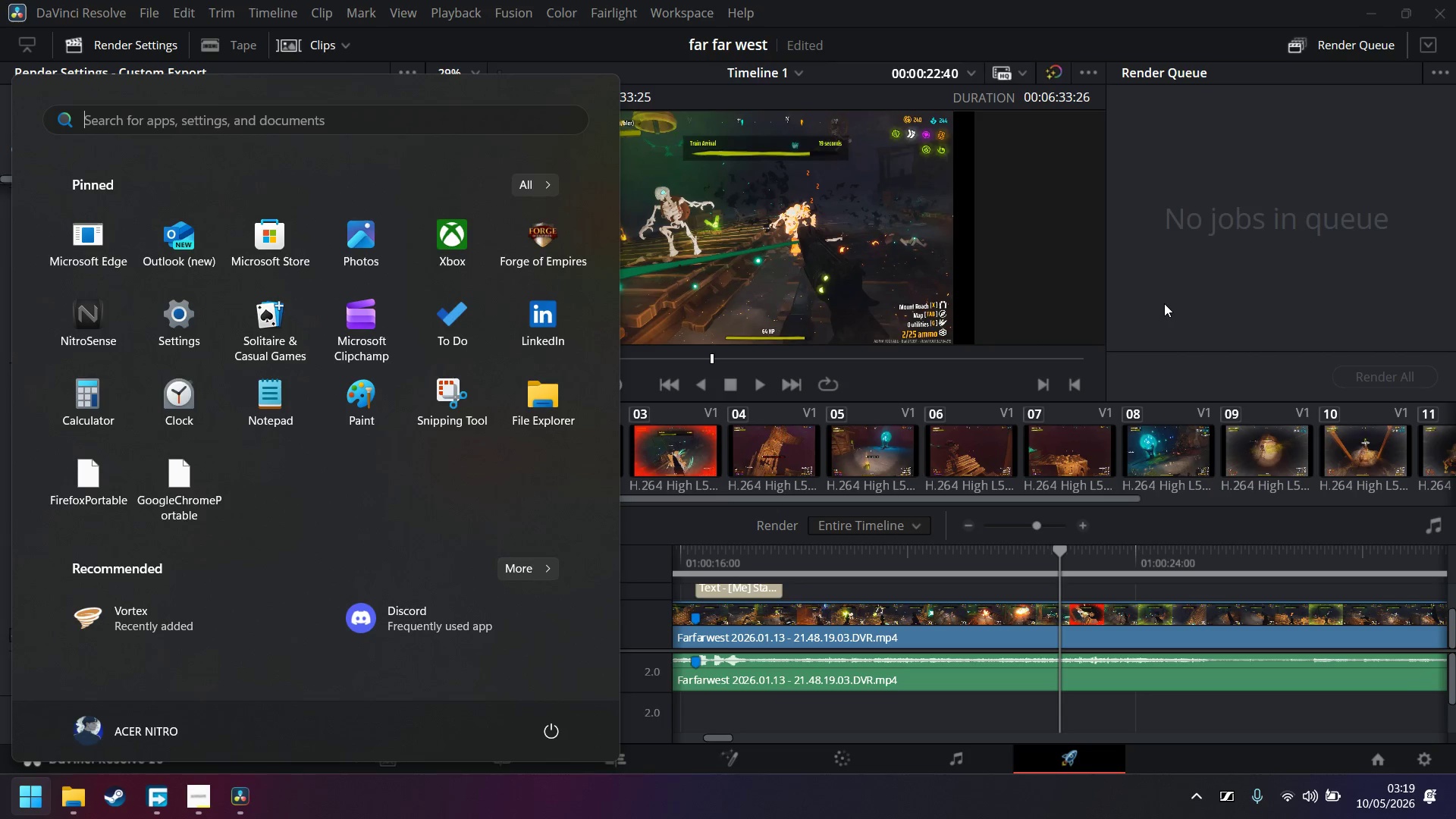 
type(chrome)
 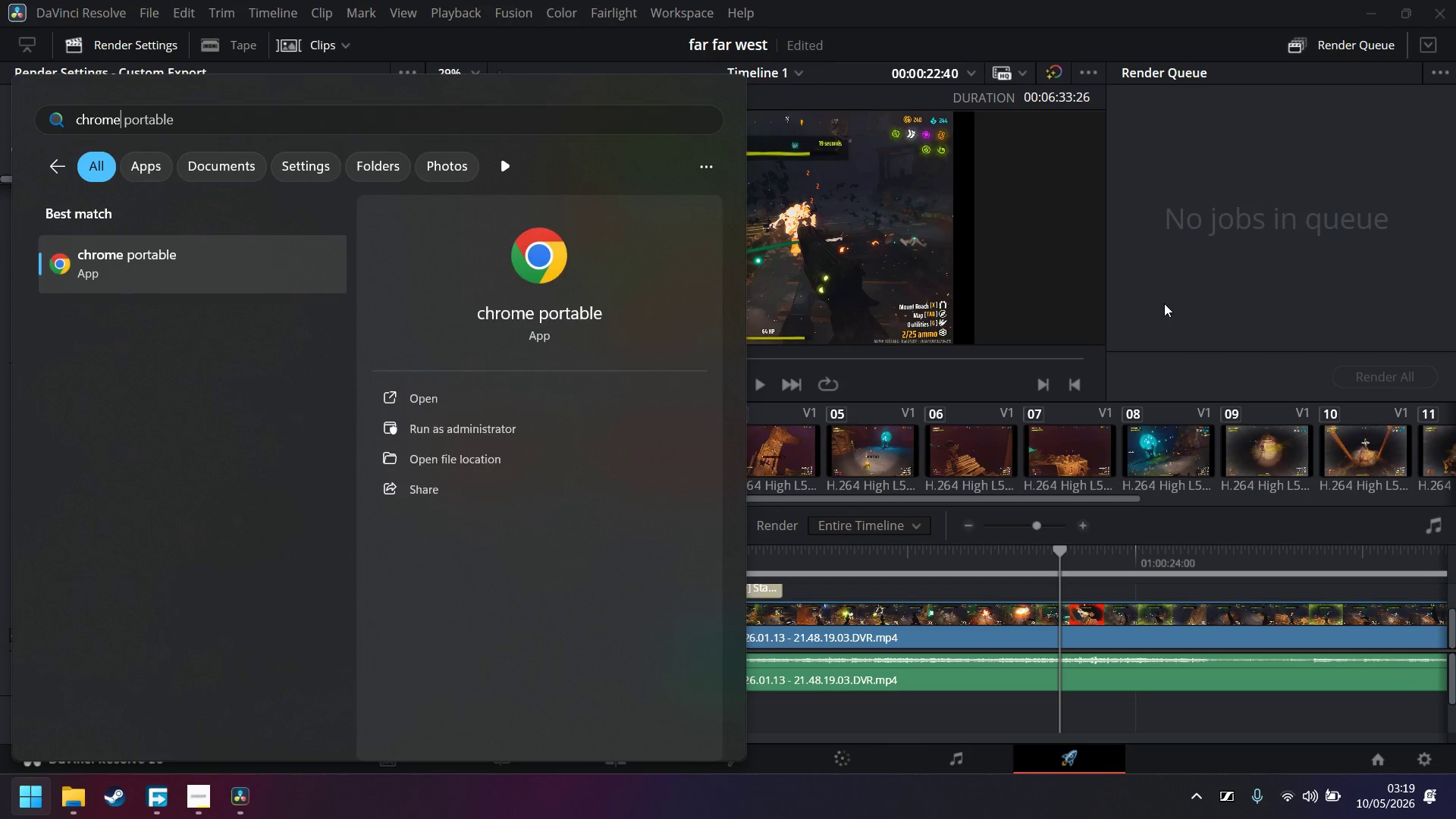 